 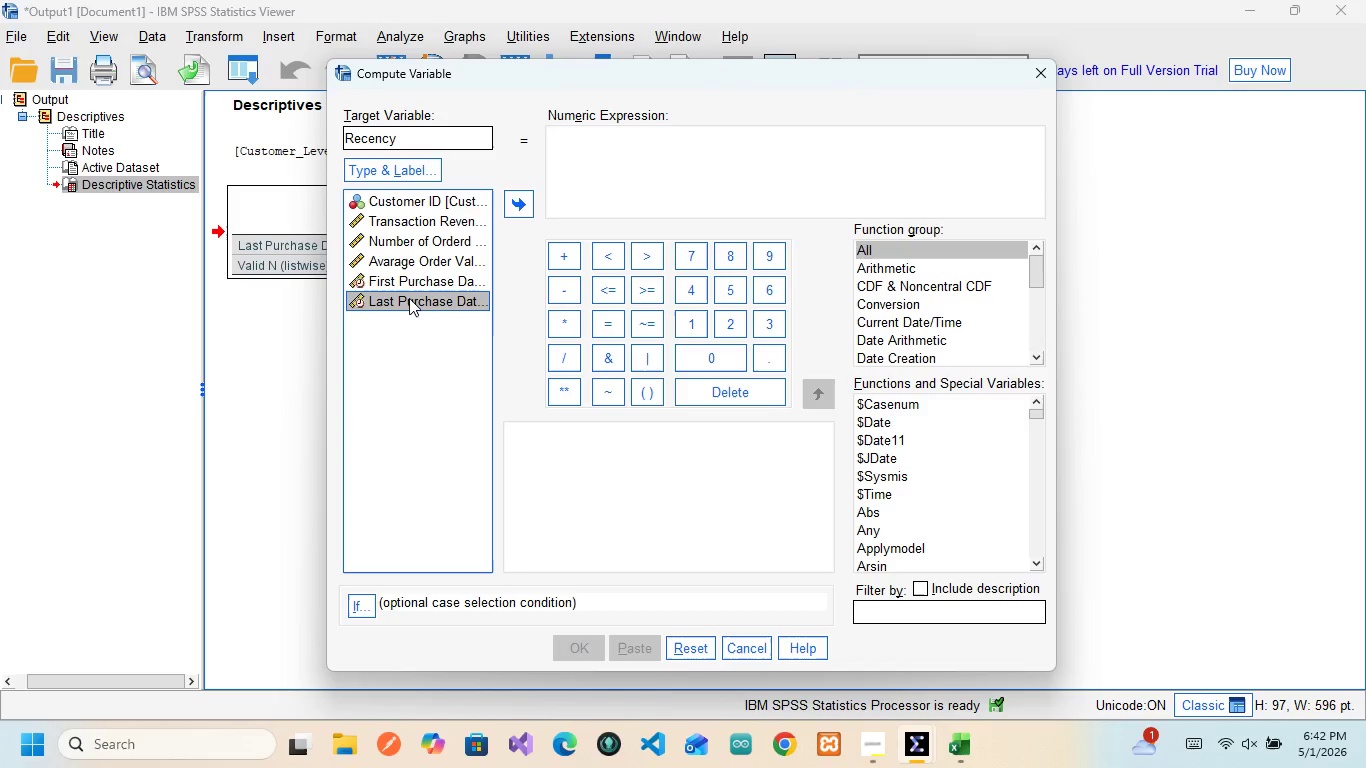 
left_click([525, 204])
 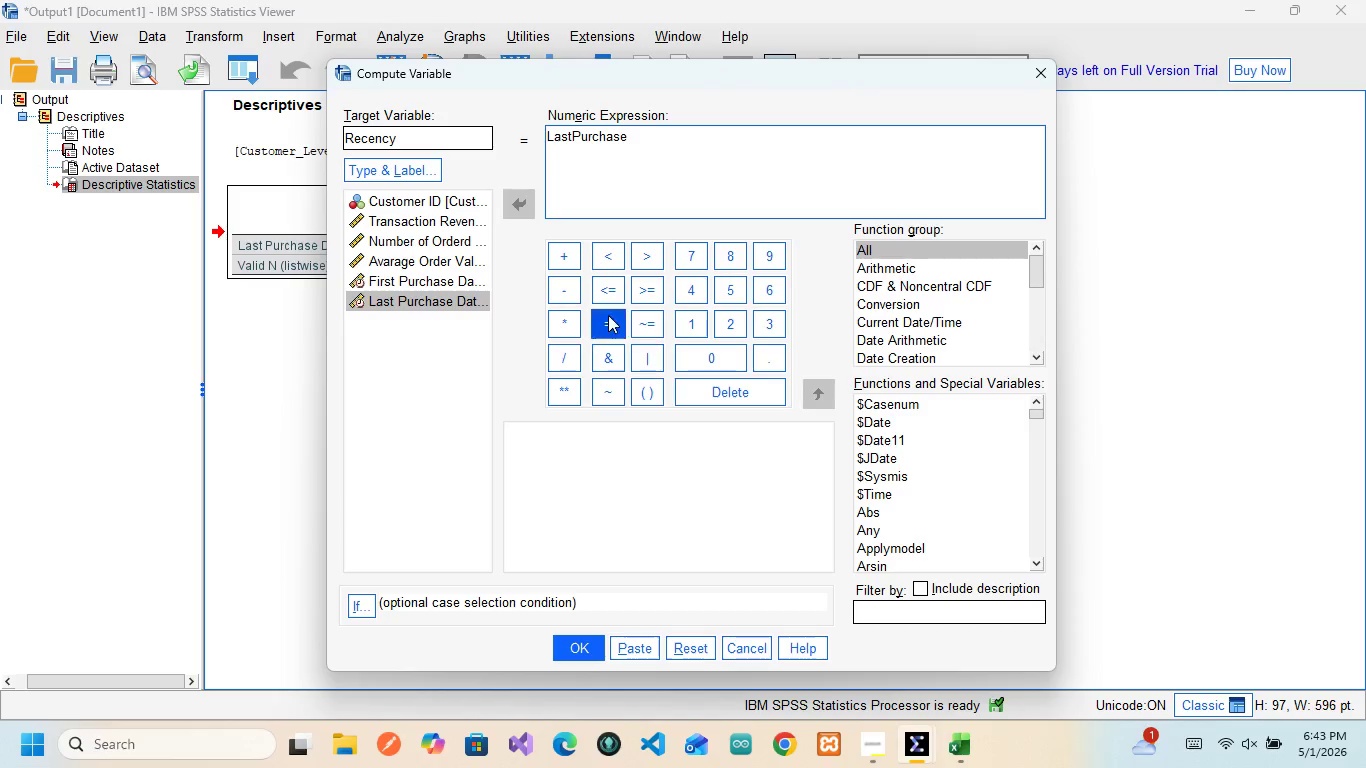 
wait(5.2)
 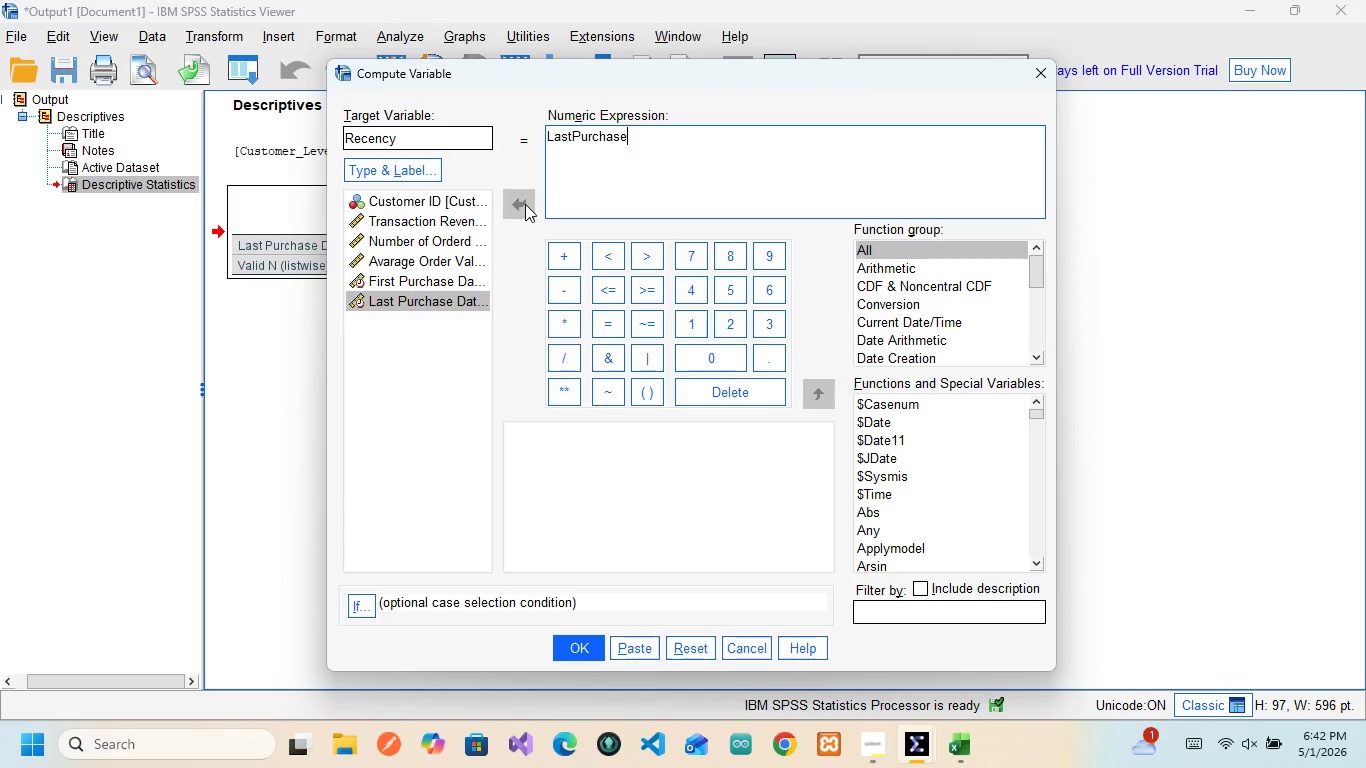 
left_click([566, 286])
 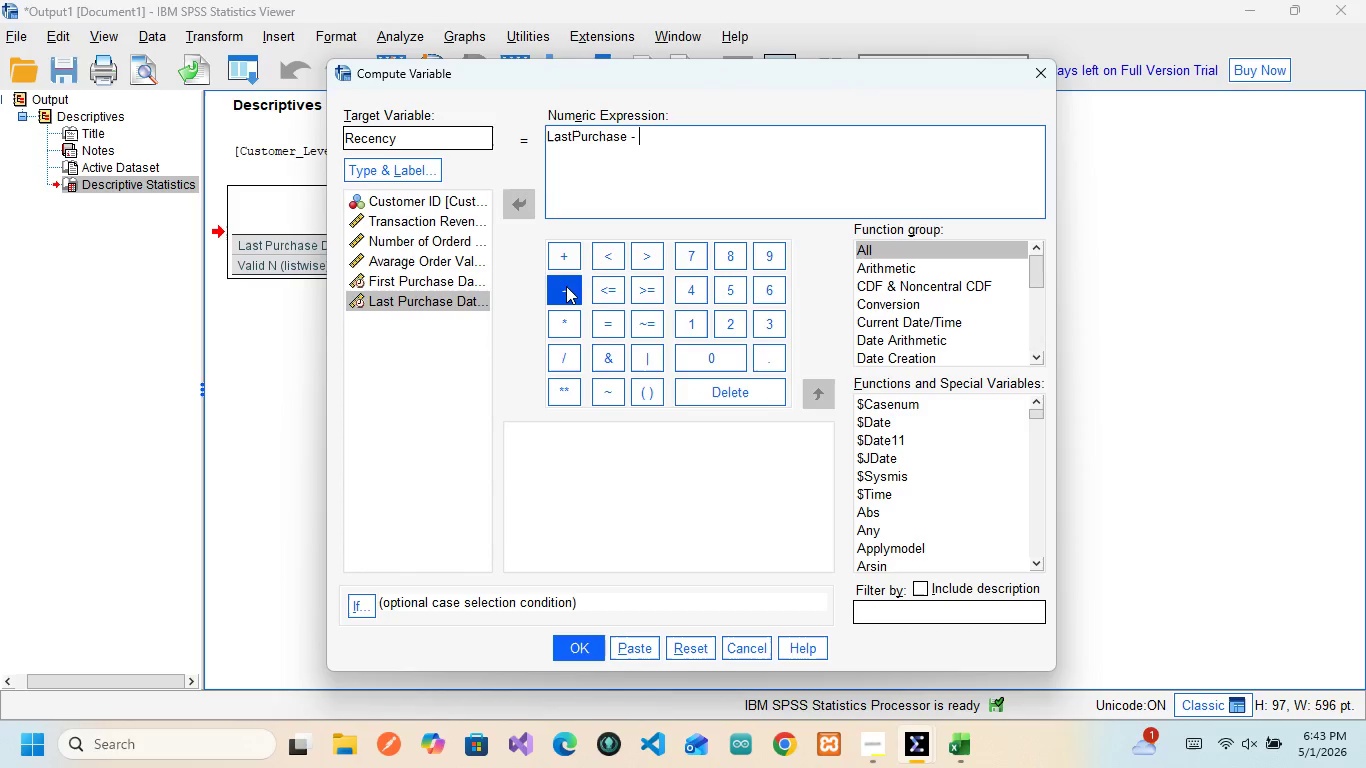 
wait(5.89)
 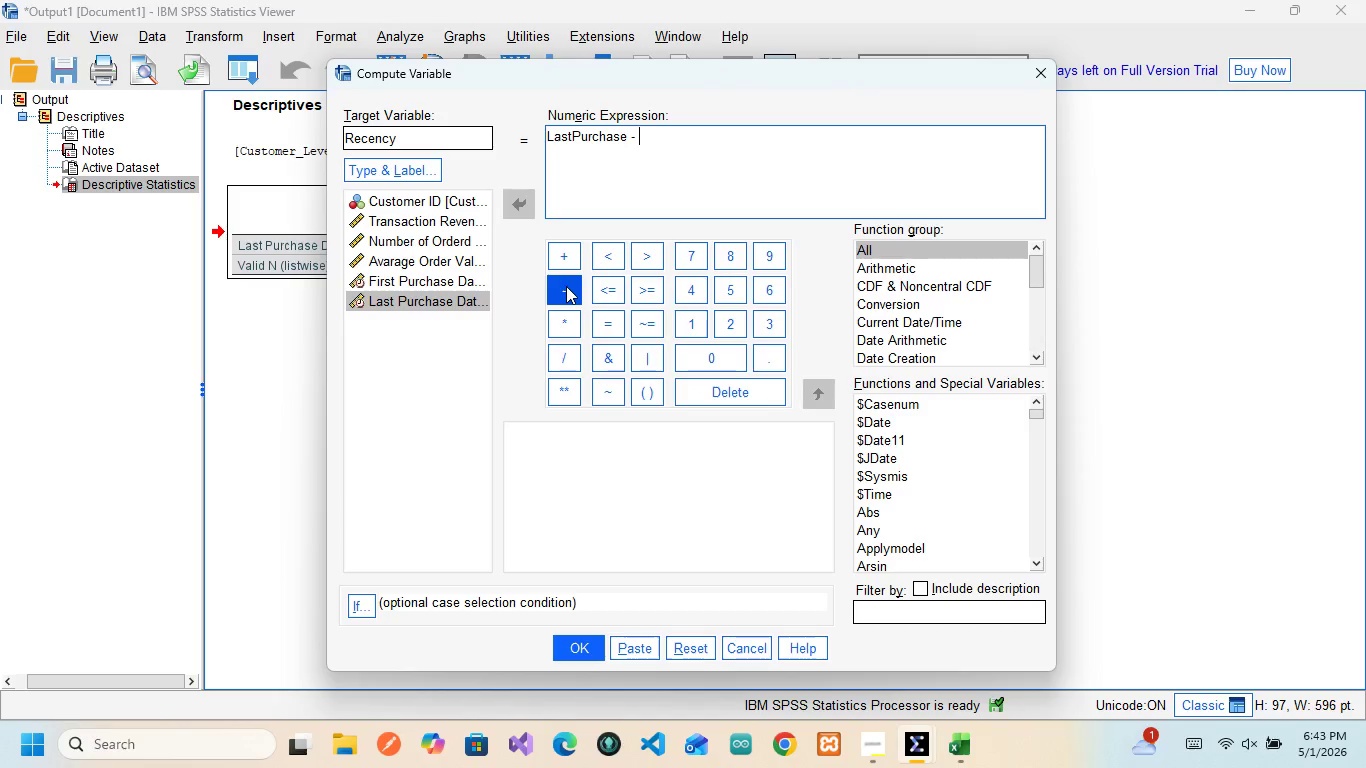 
left_click([425, 278])
 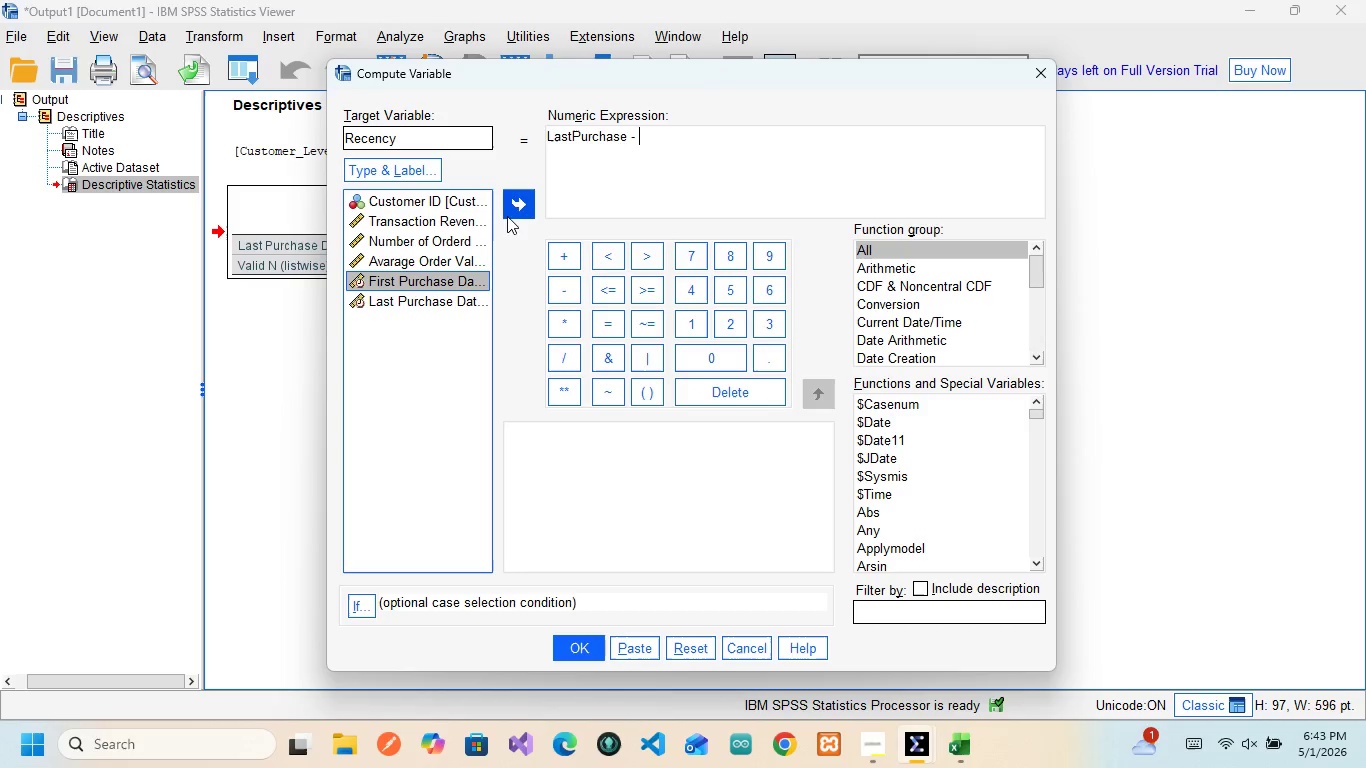 
left_click([511, 210])
 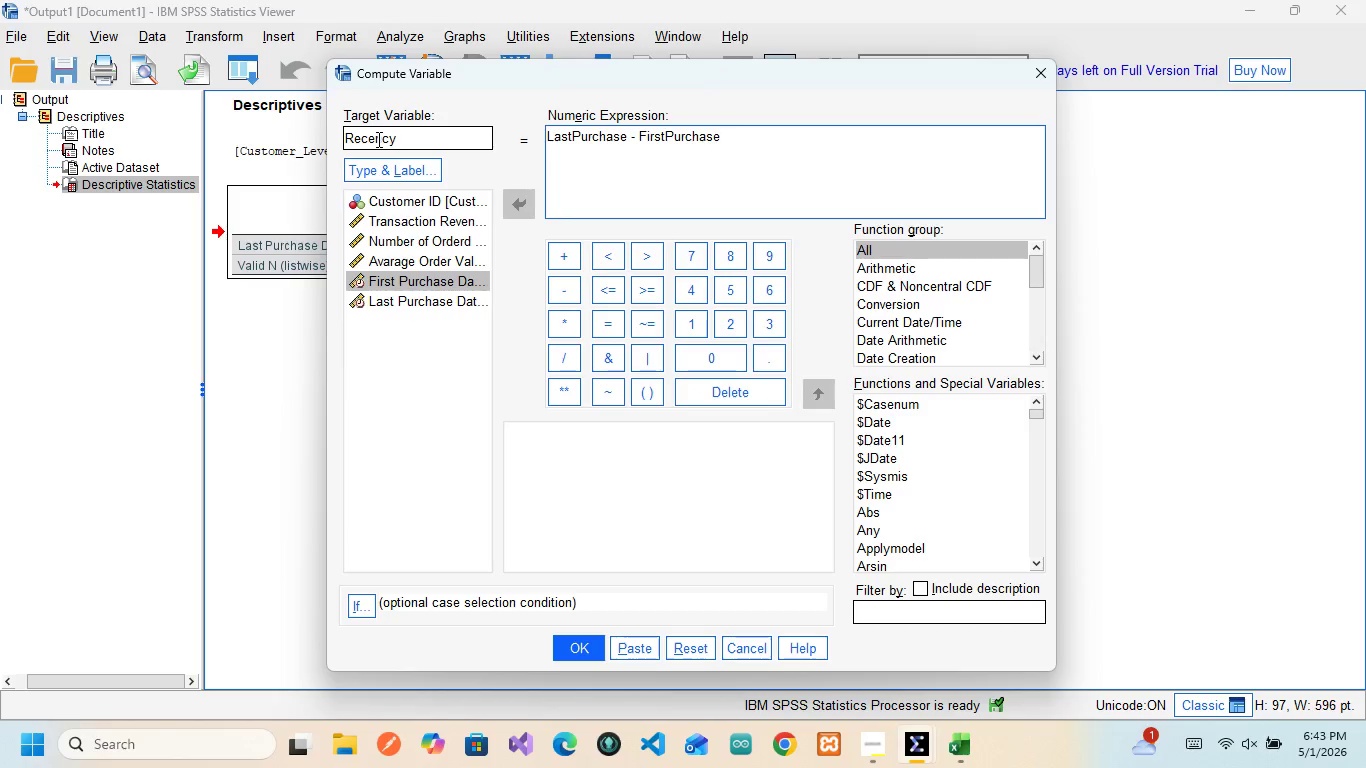 
double_click([377, 139])
 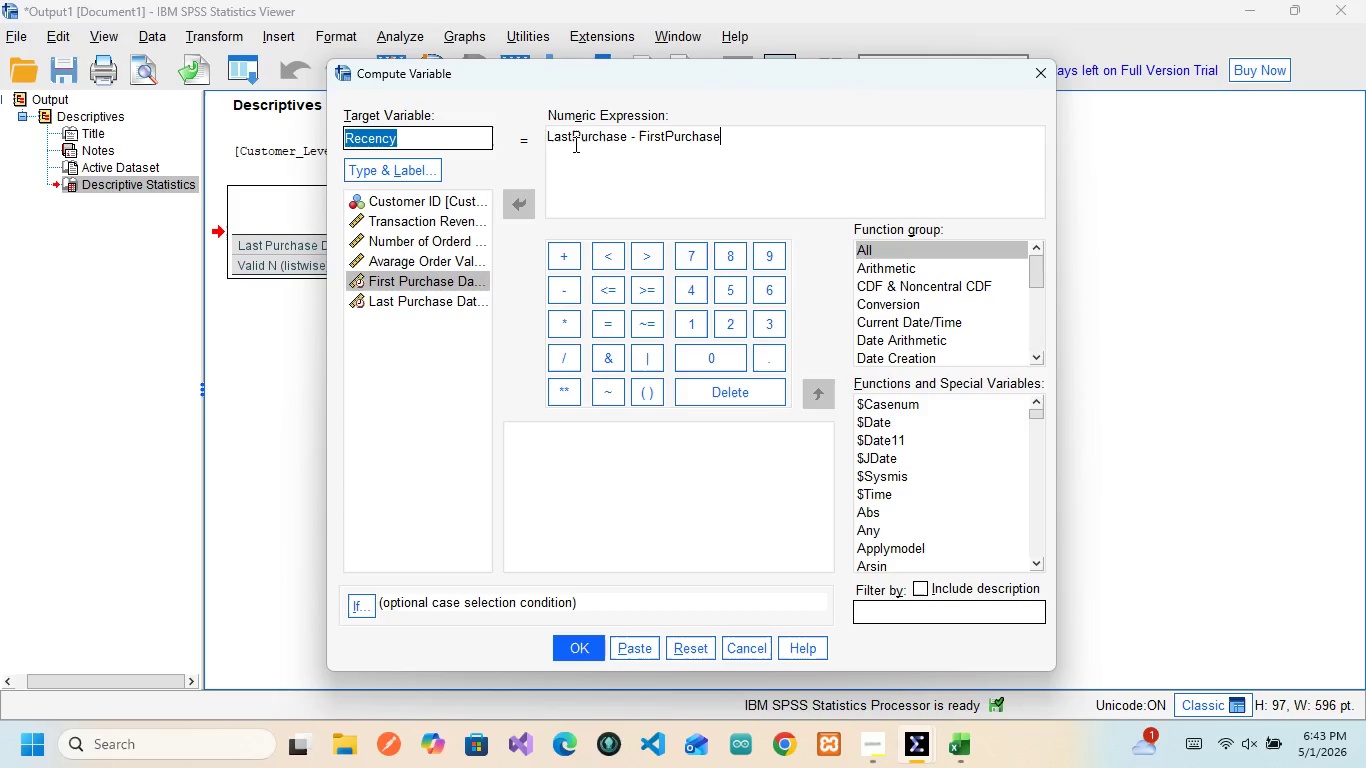 
double_click([574, 136])
 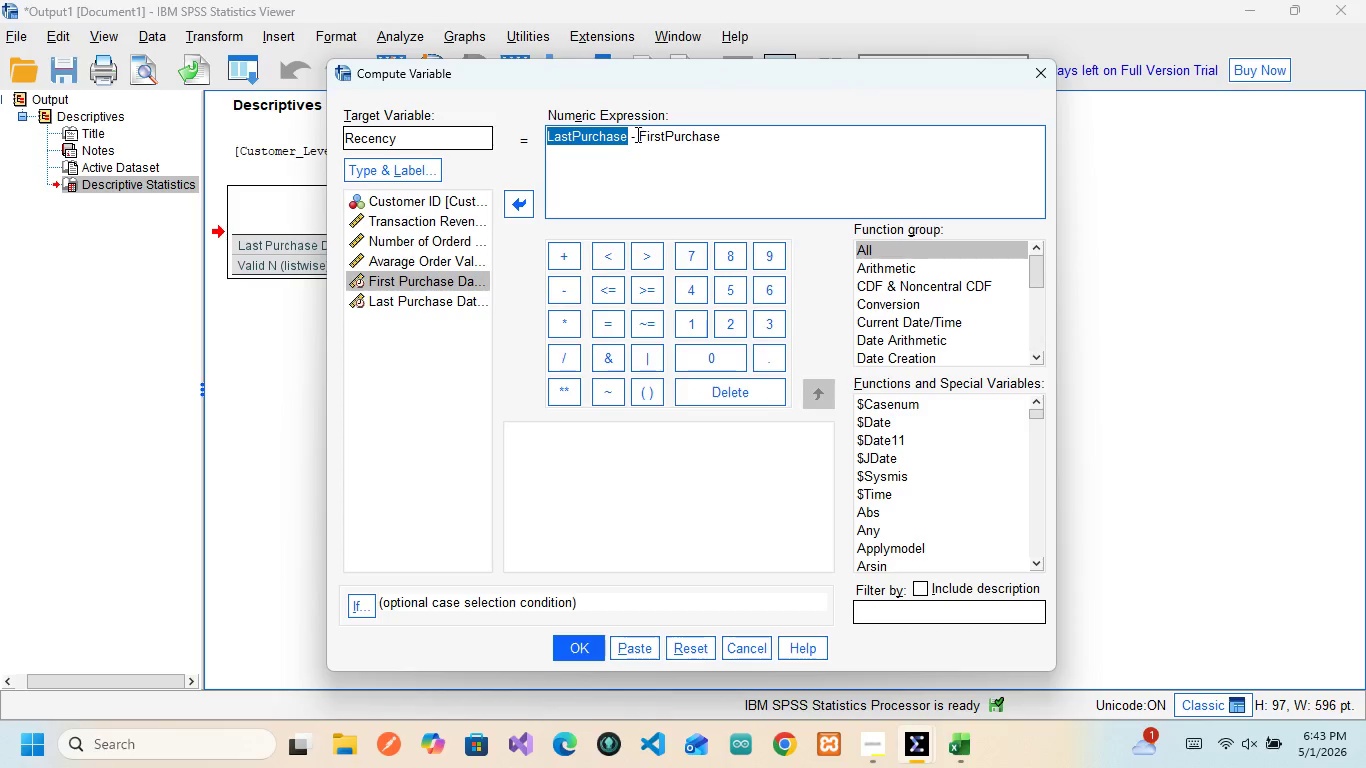 
double_click([636, 134])
 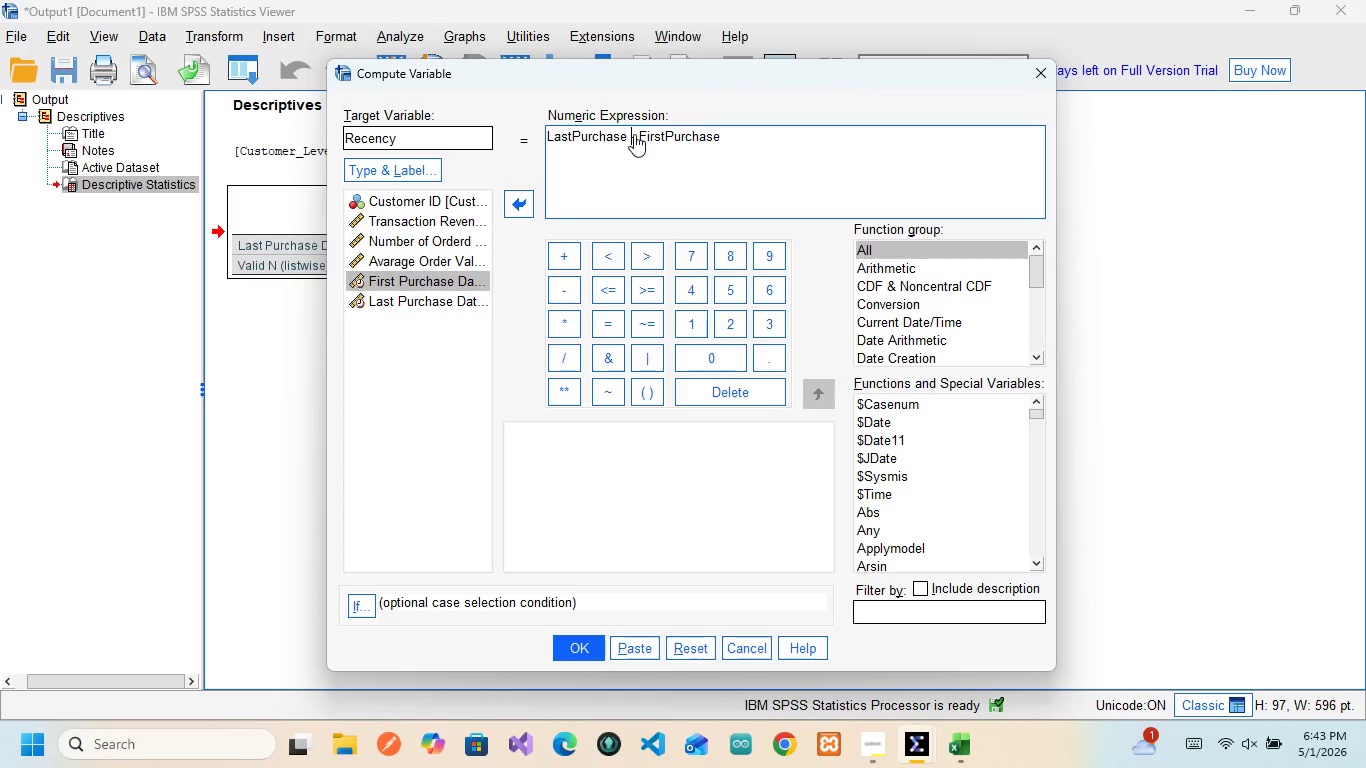 
left_click([635, 134])
 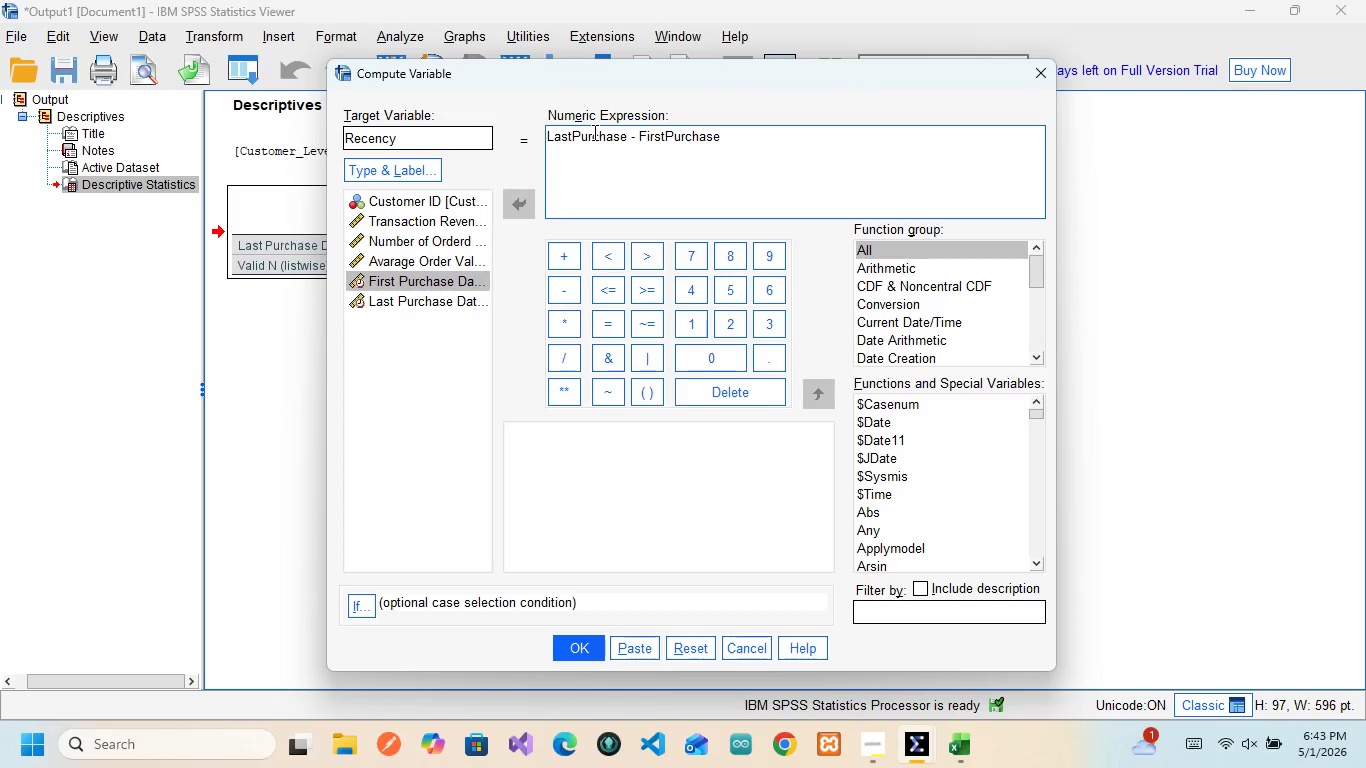 
double_click([593, 132])
 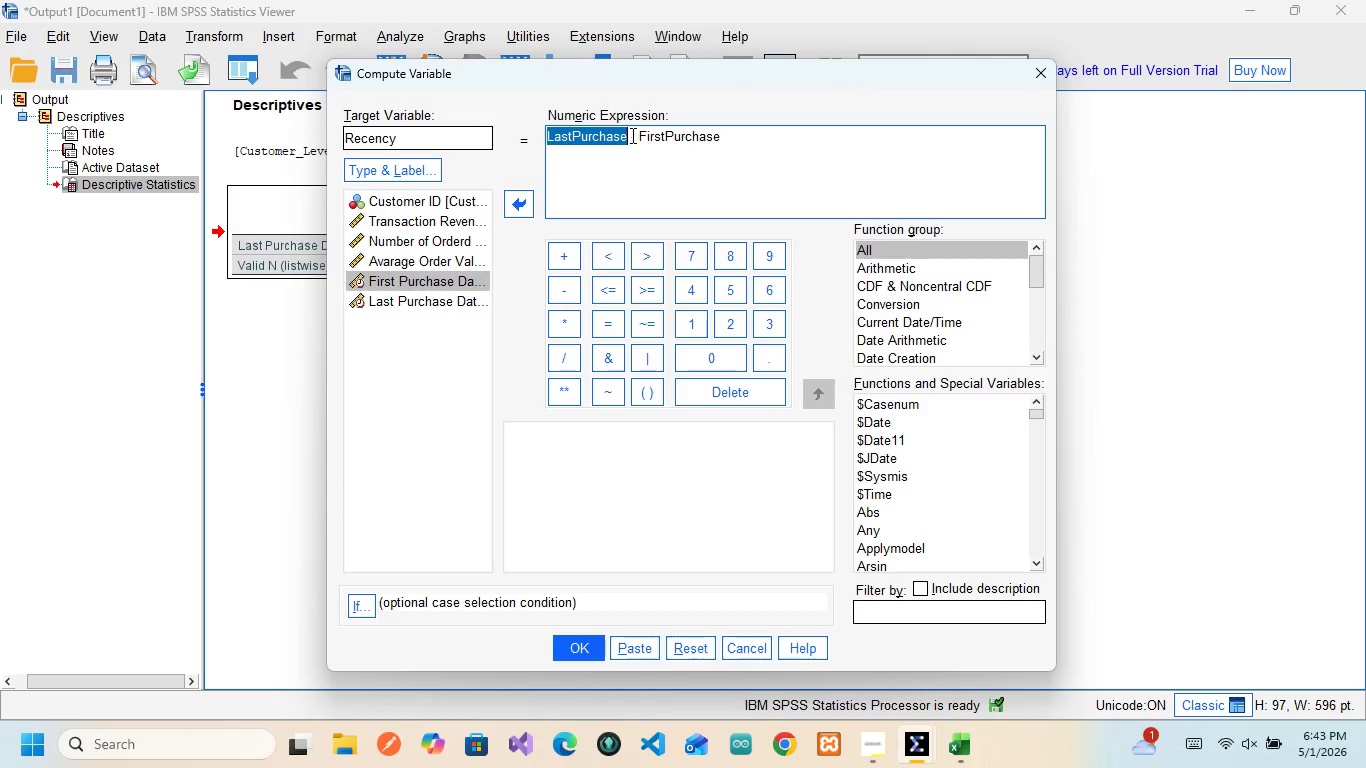 
double_click([631, 135])
 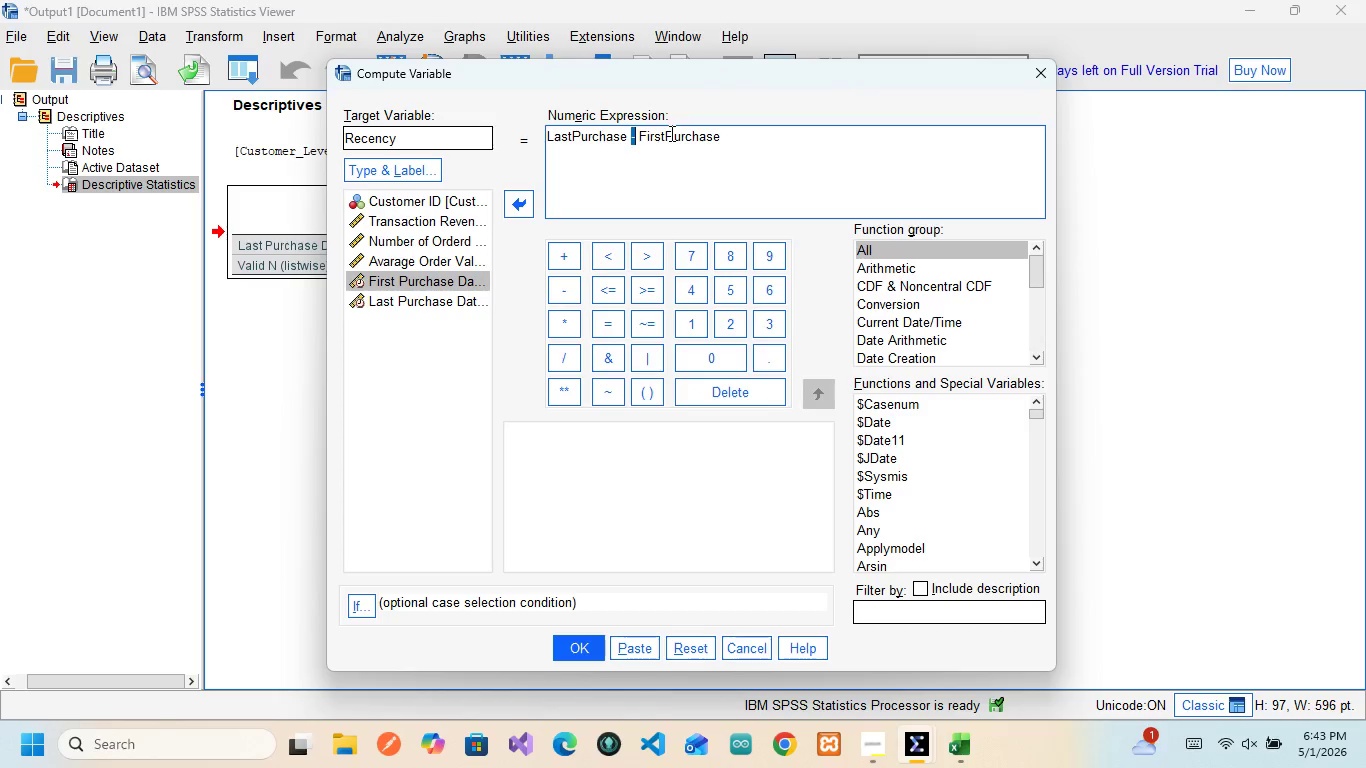 
double_click([670, 133])
 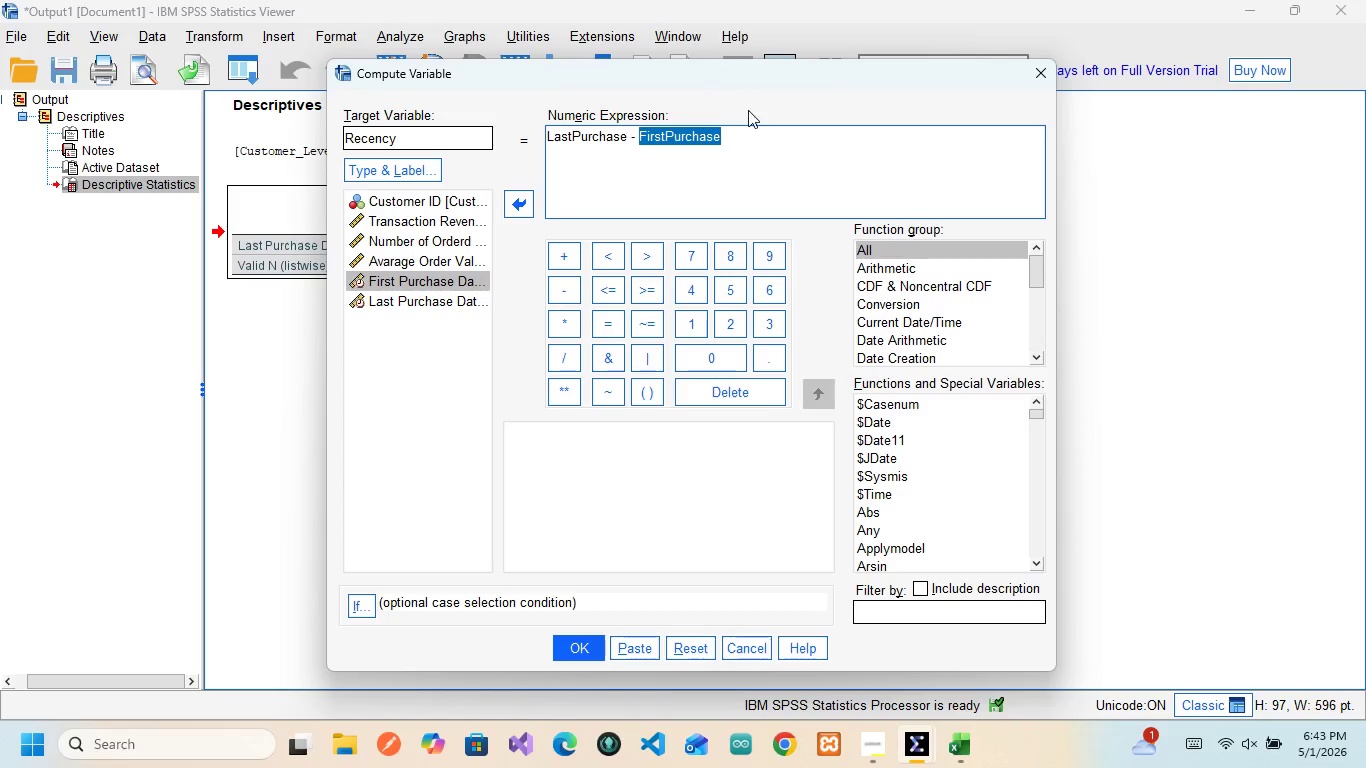 
left_click([749, 110])
 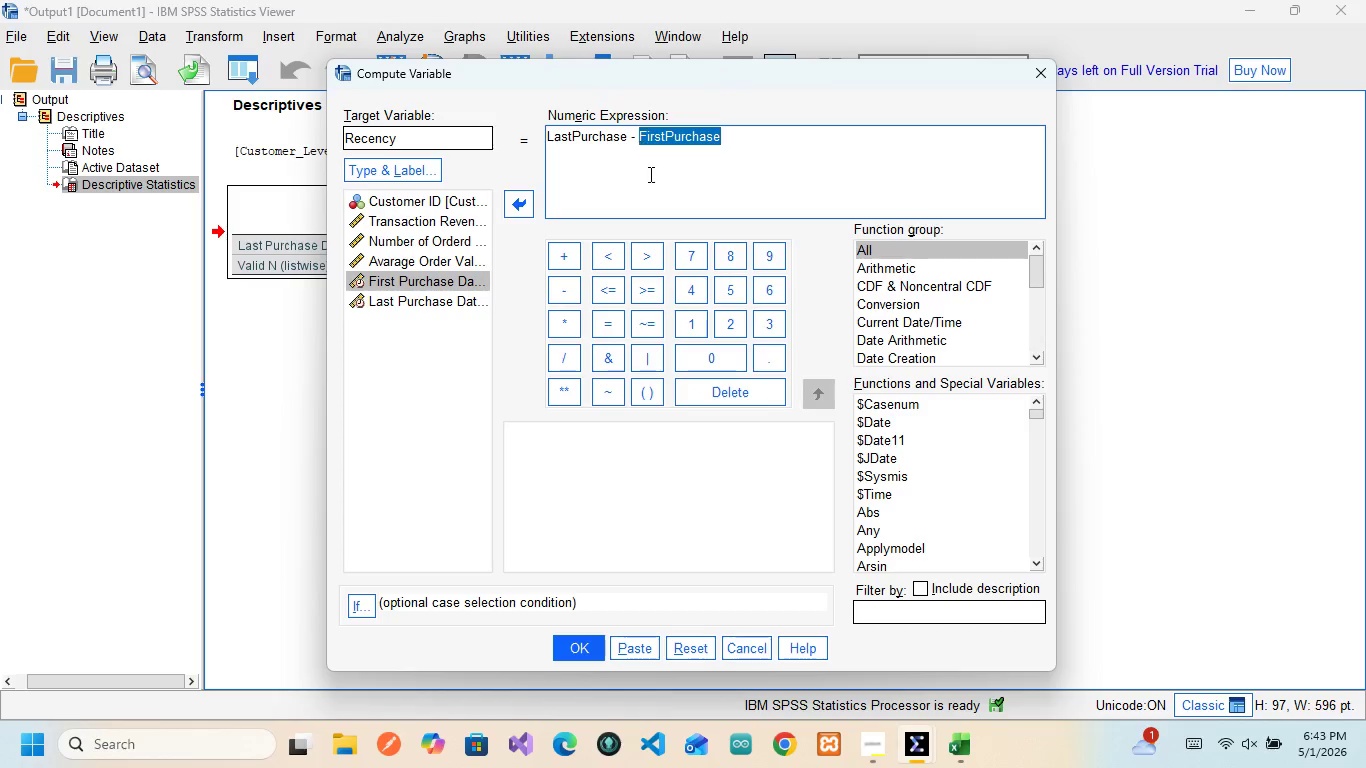 
left_click([649, 174])
 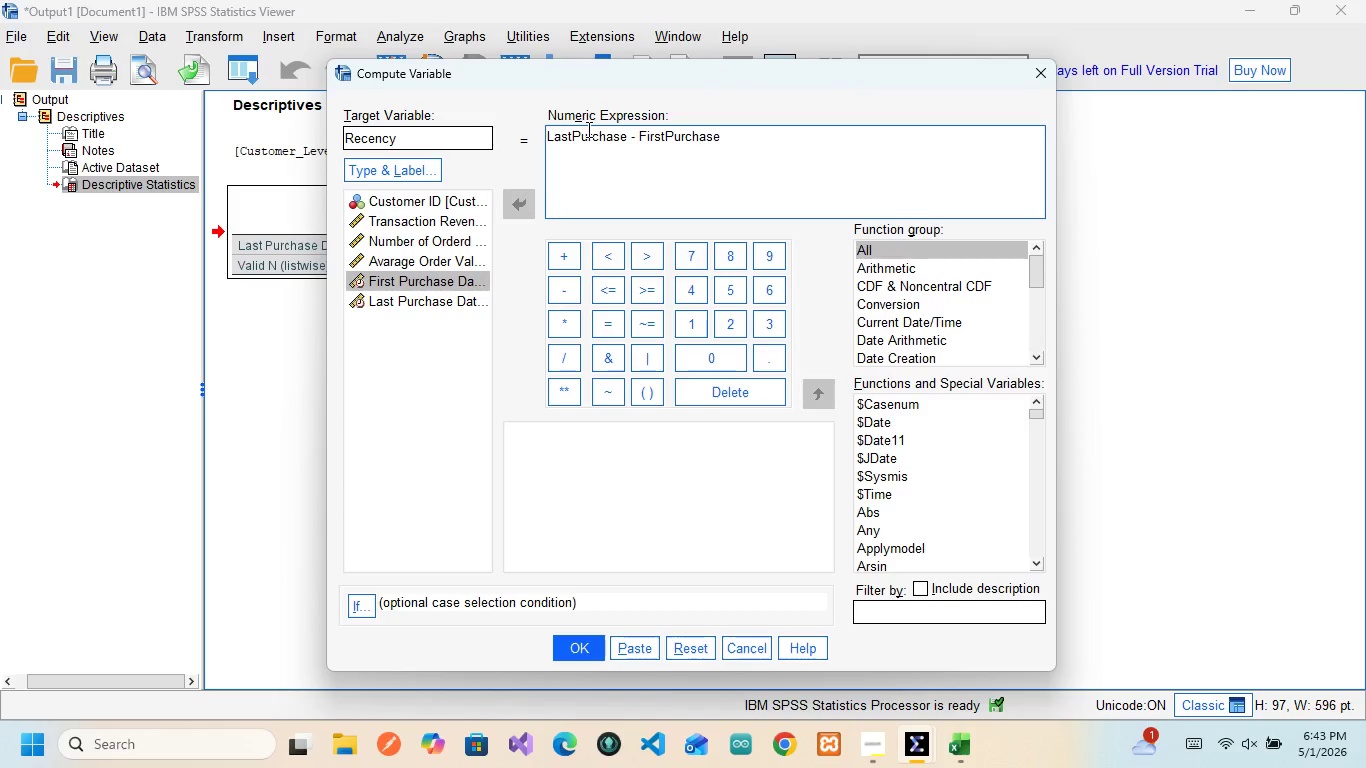 
wait(19.89)
 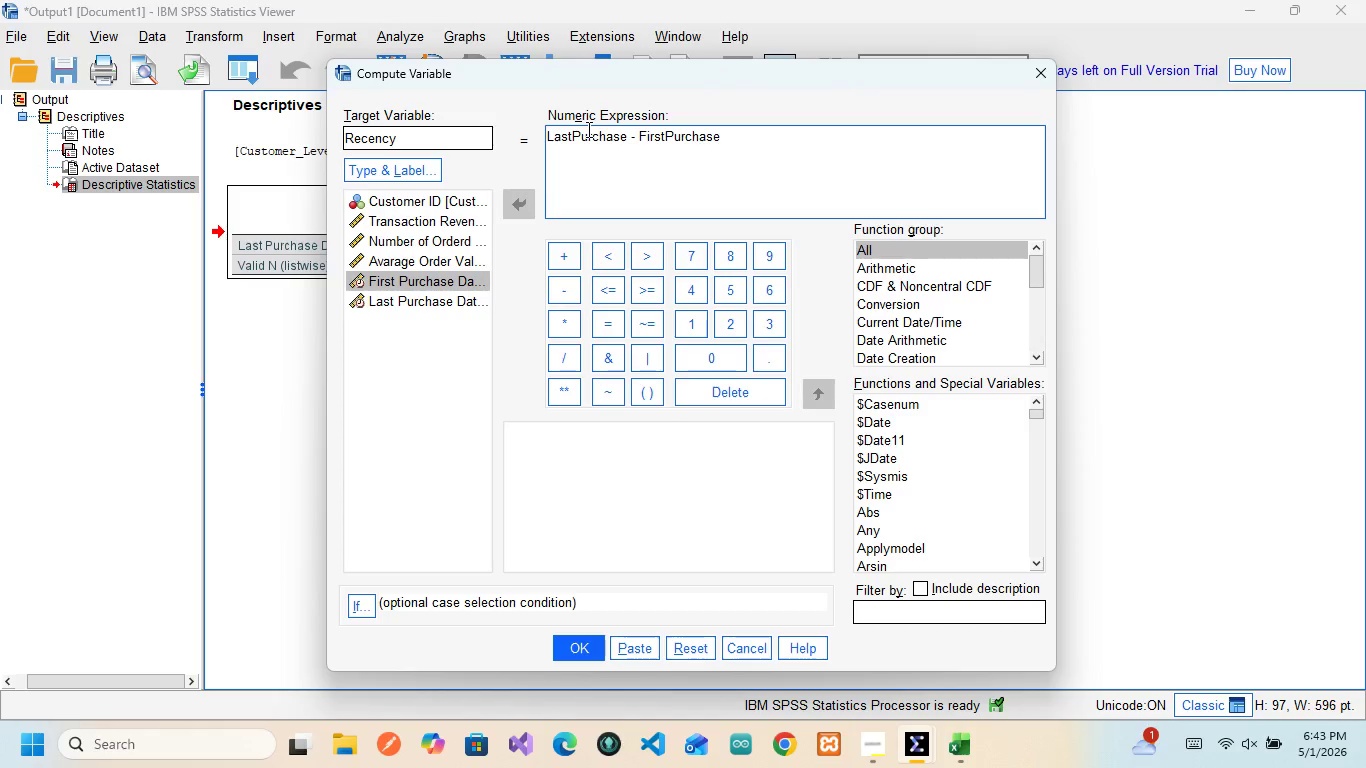 
left_click([521, 210])
 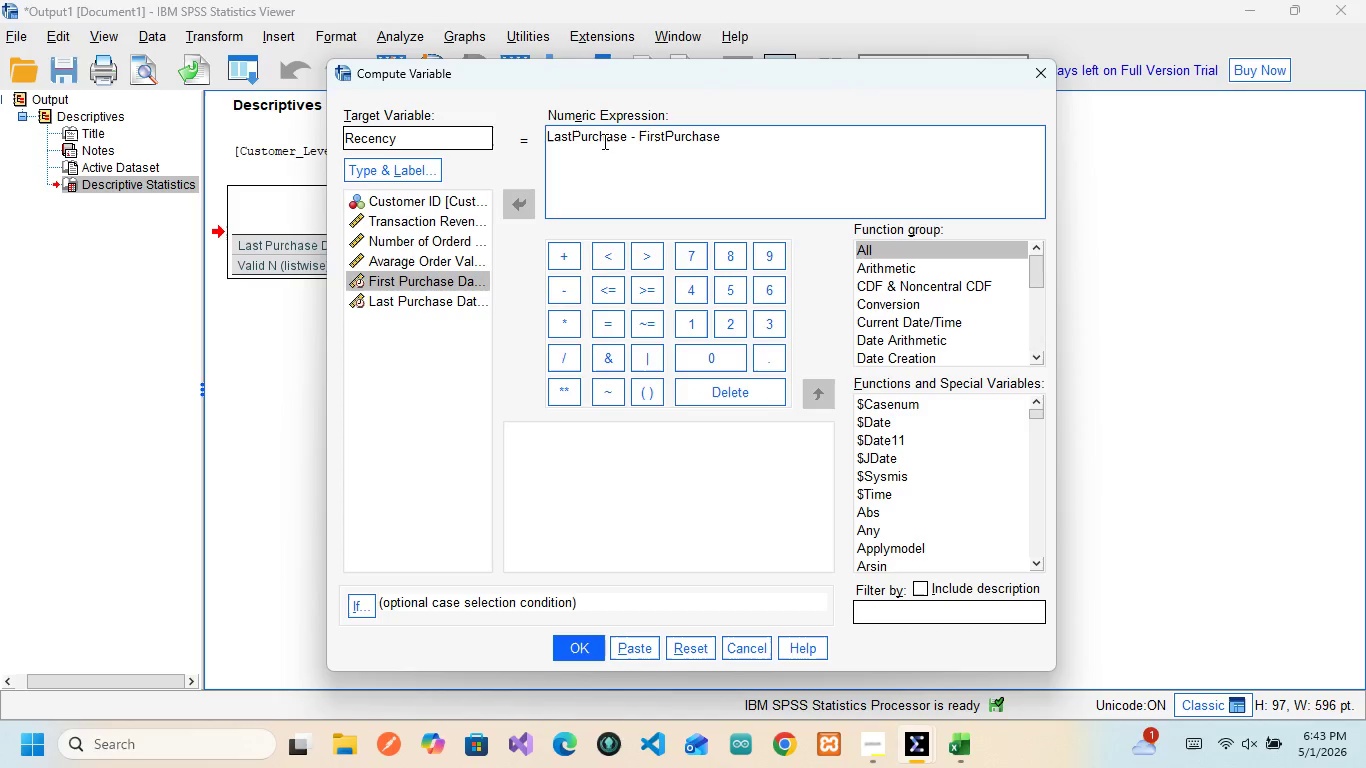 
left_click([603, 141])
 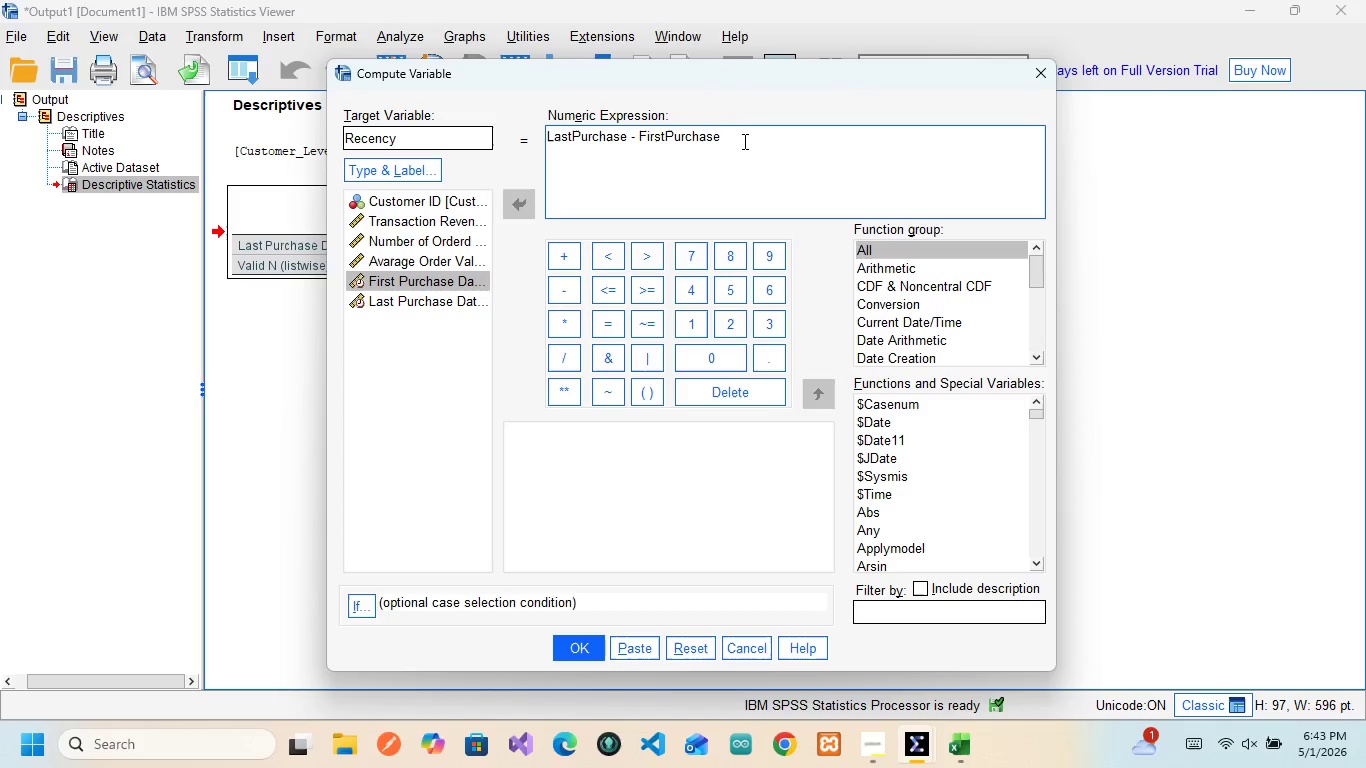 
left_click_drag(start_coordinate=[743, 142], to_coordinate=[529, 135])
 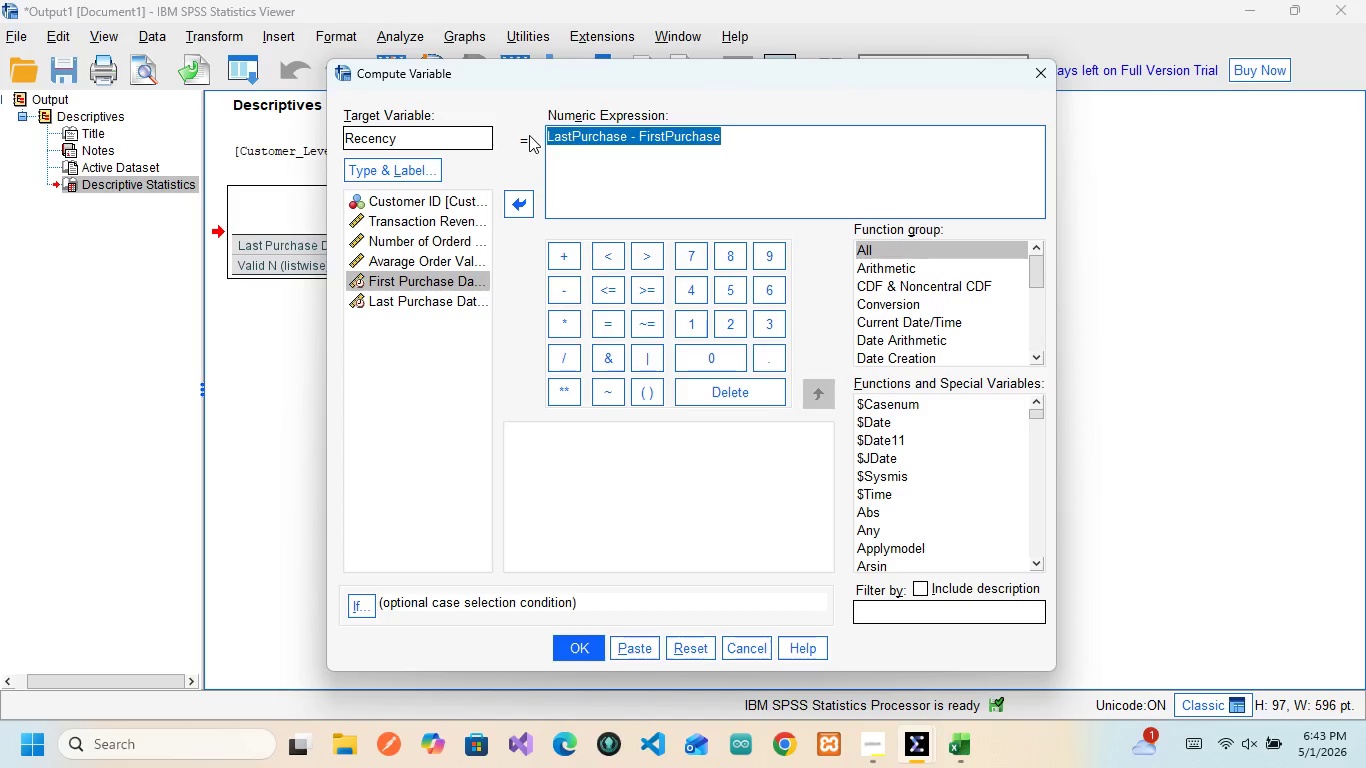 
key(Backspace)
 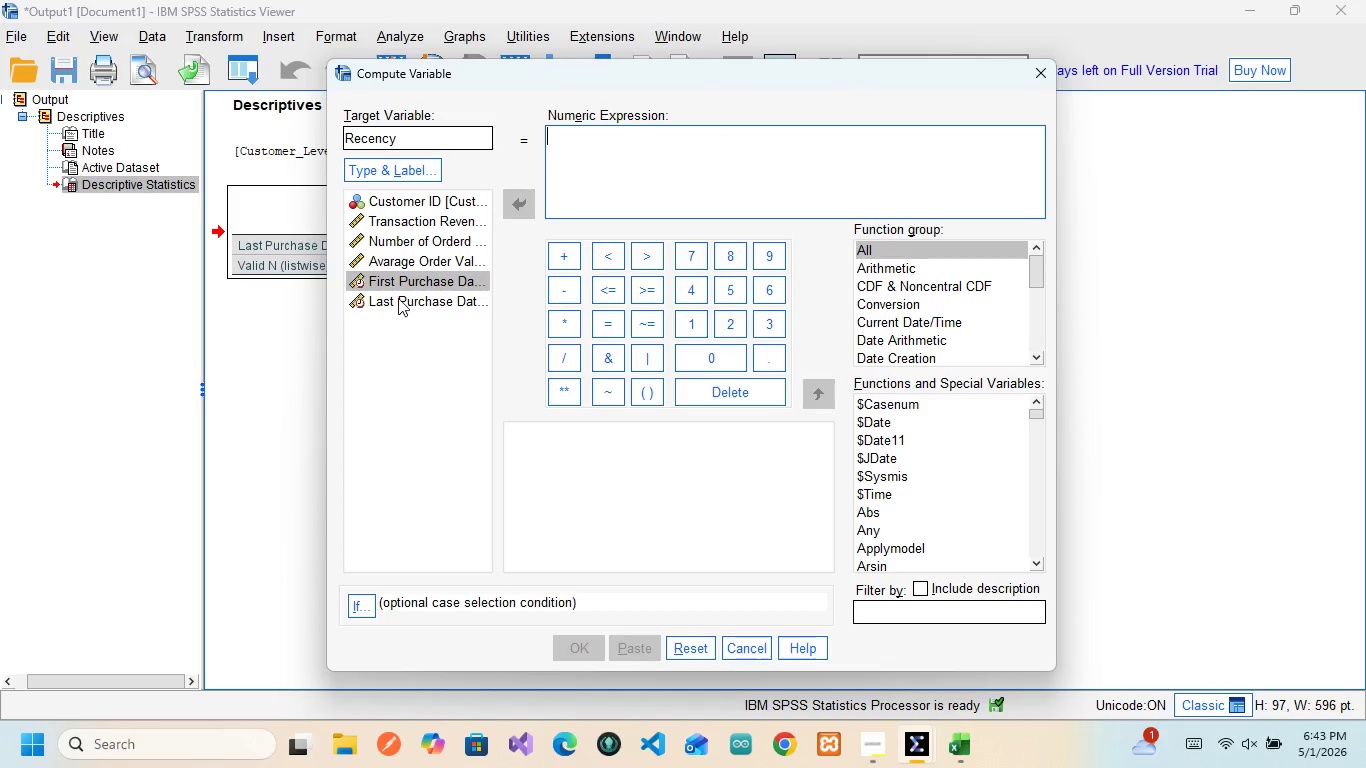 
left_click([398, 298])
 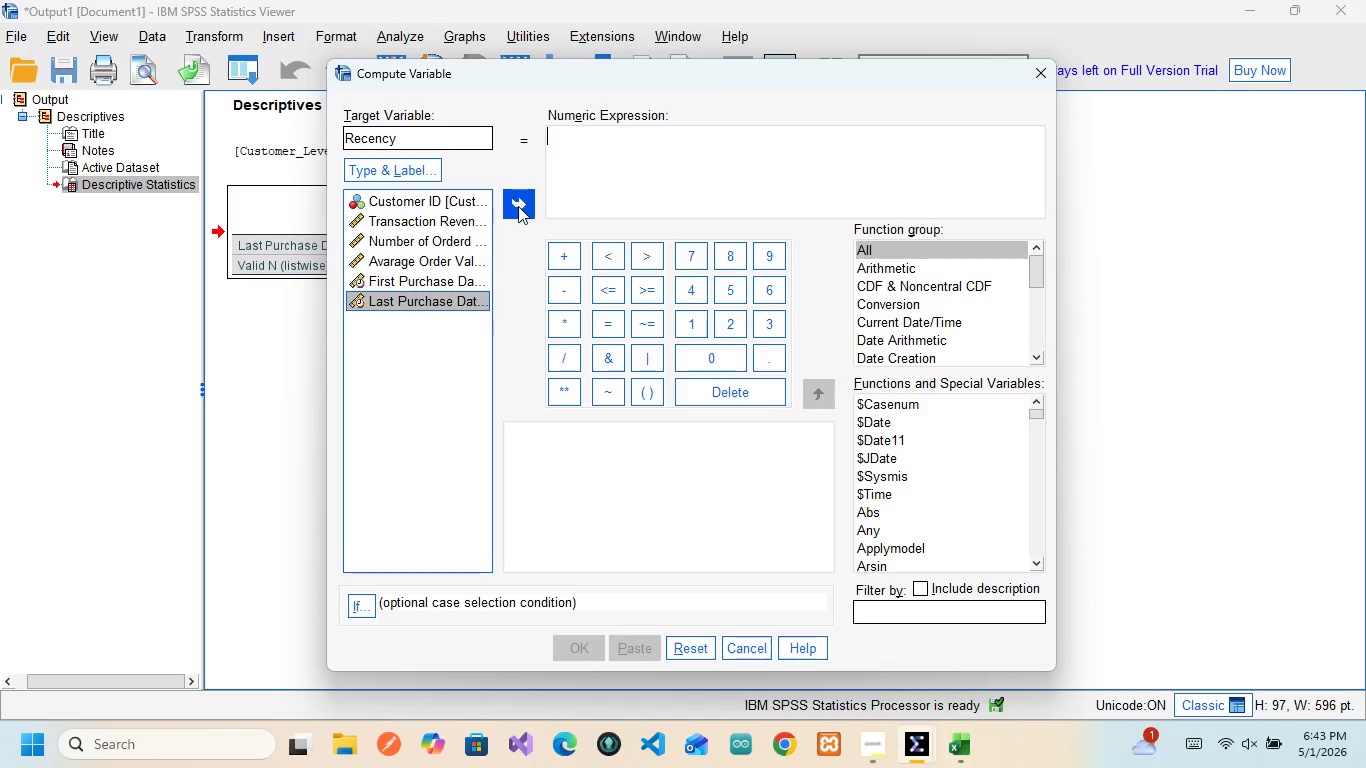 
left_click([517, 206])
 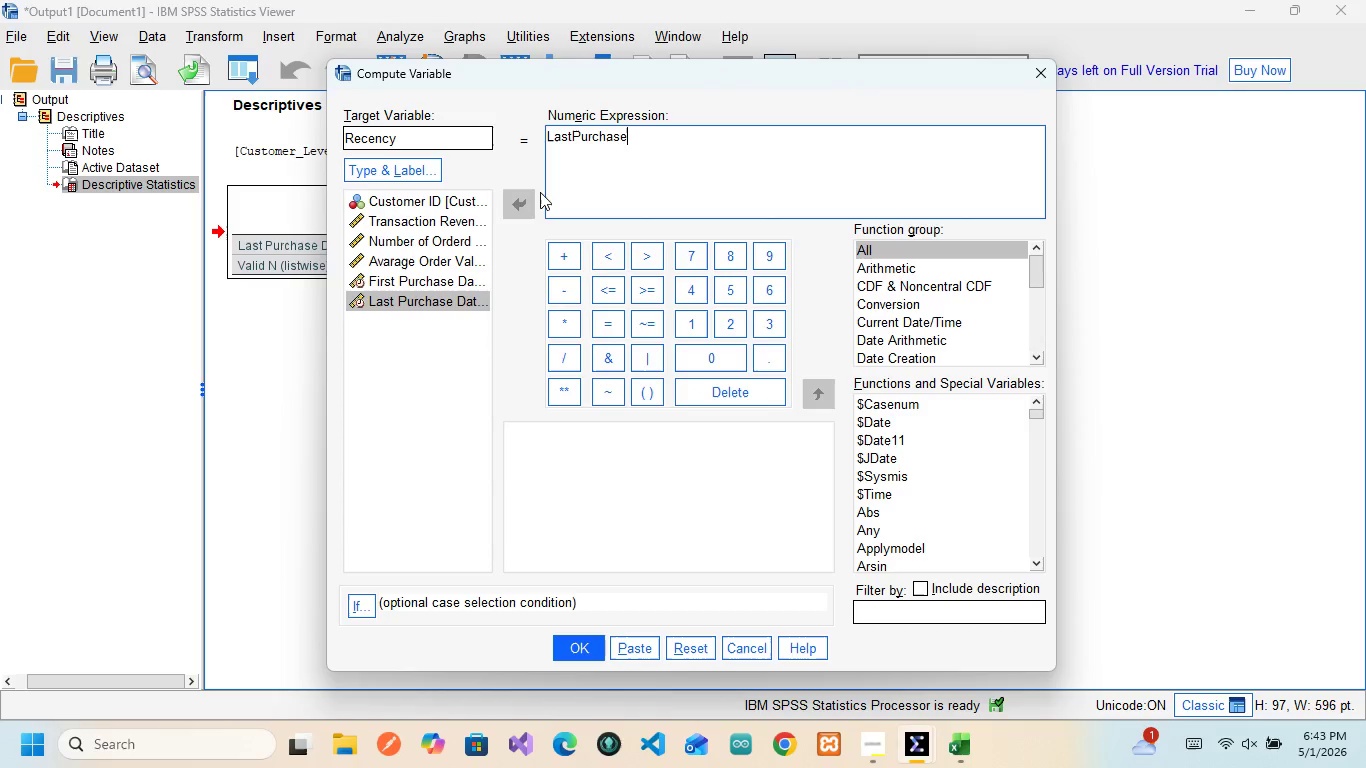 
left_click_drag(start_coordinate=[627, 134], to_coordinate=[533, 133])
 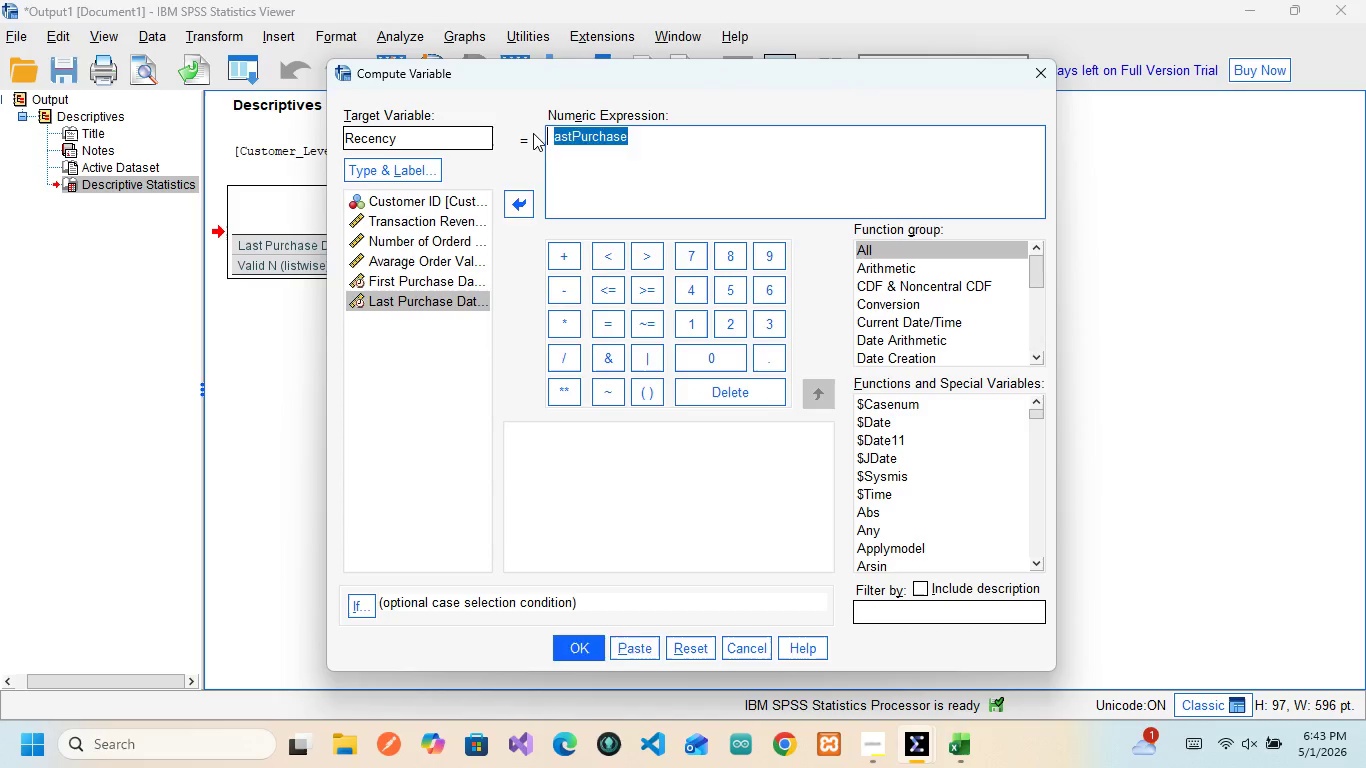 
key(Backspace)
 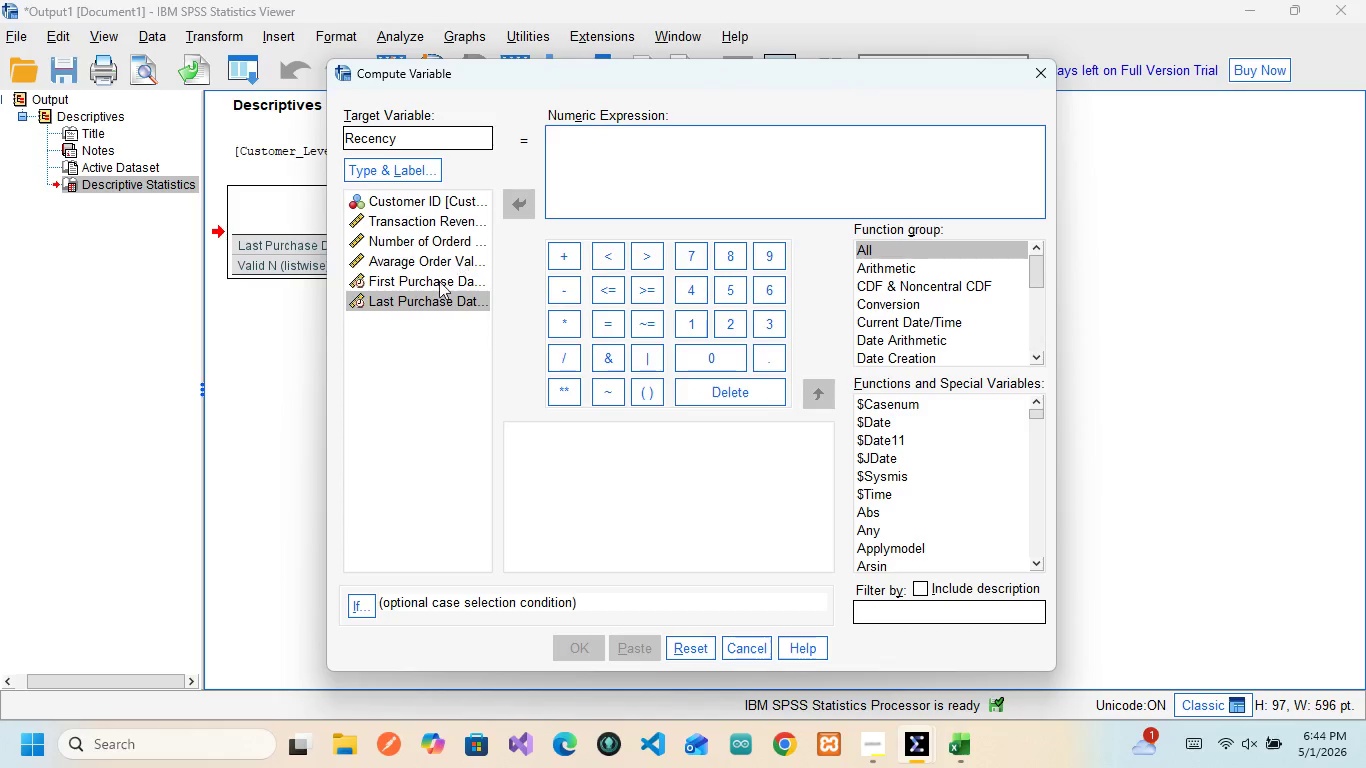 
left_click([439, 281])
 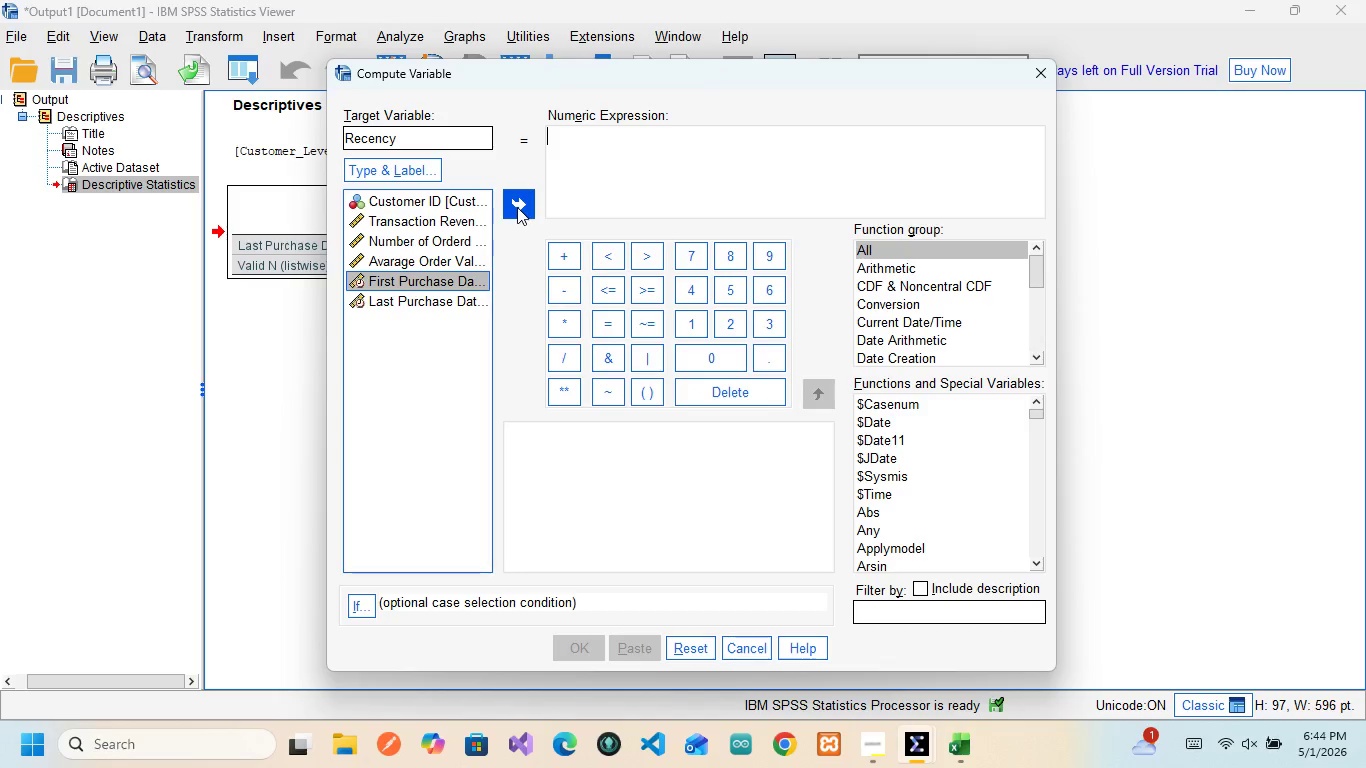 
left_click([517, 207])
 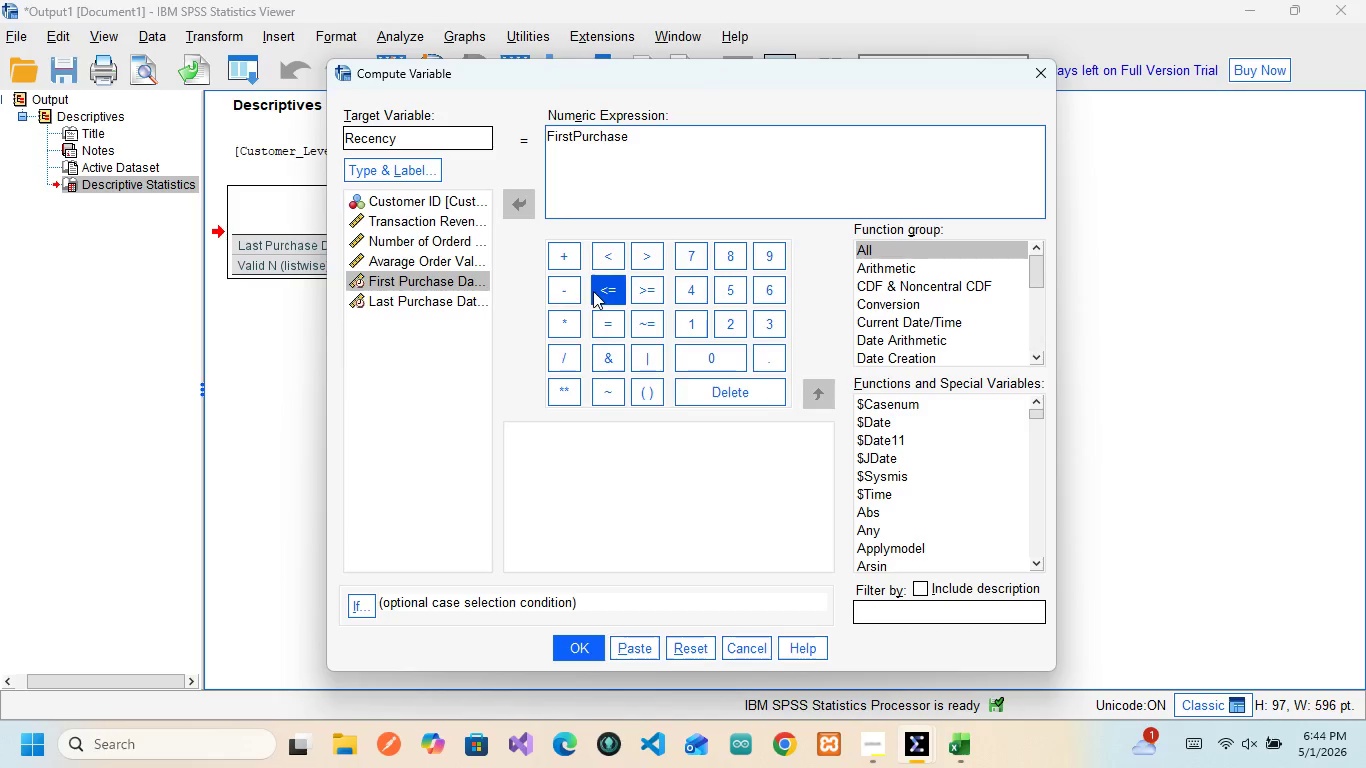 
left_click([567, 288])
 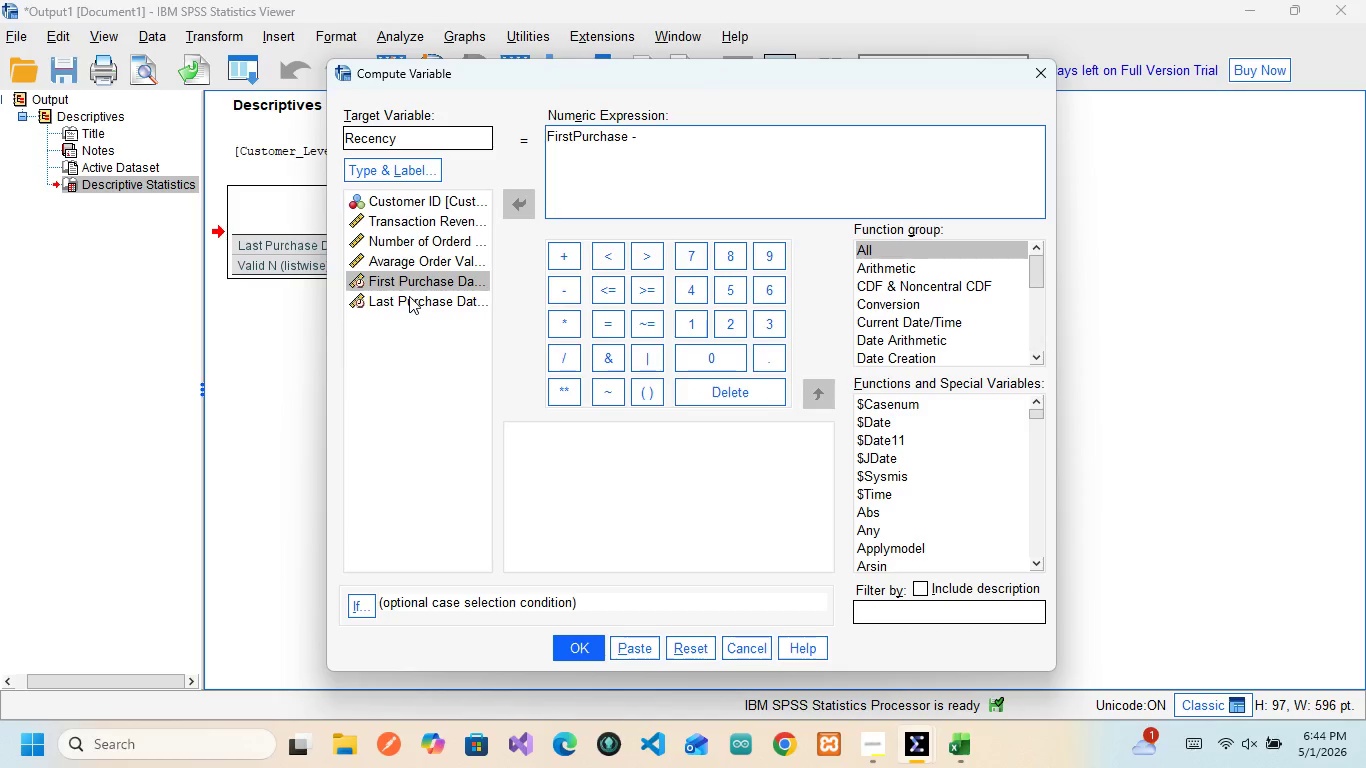 
left_click([409, 296])
 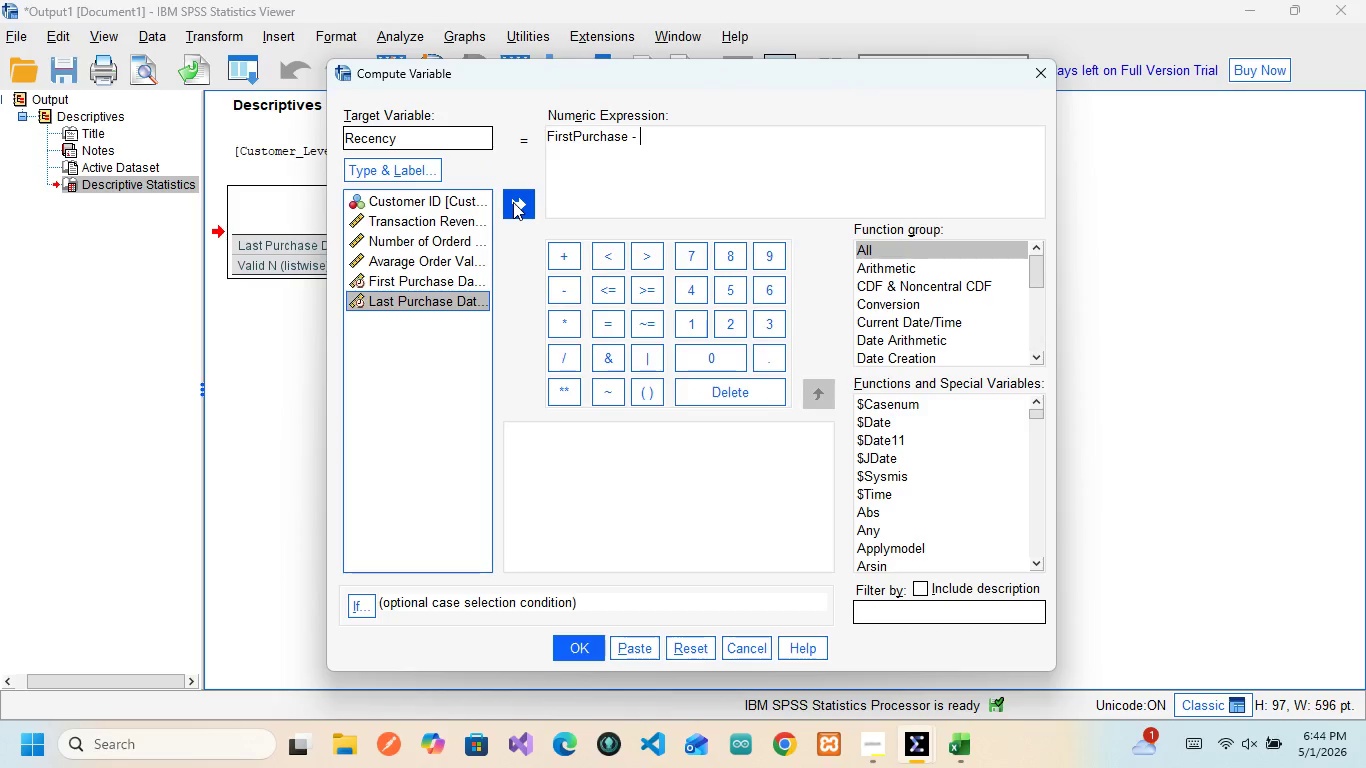 
wait(6.98)
 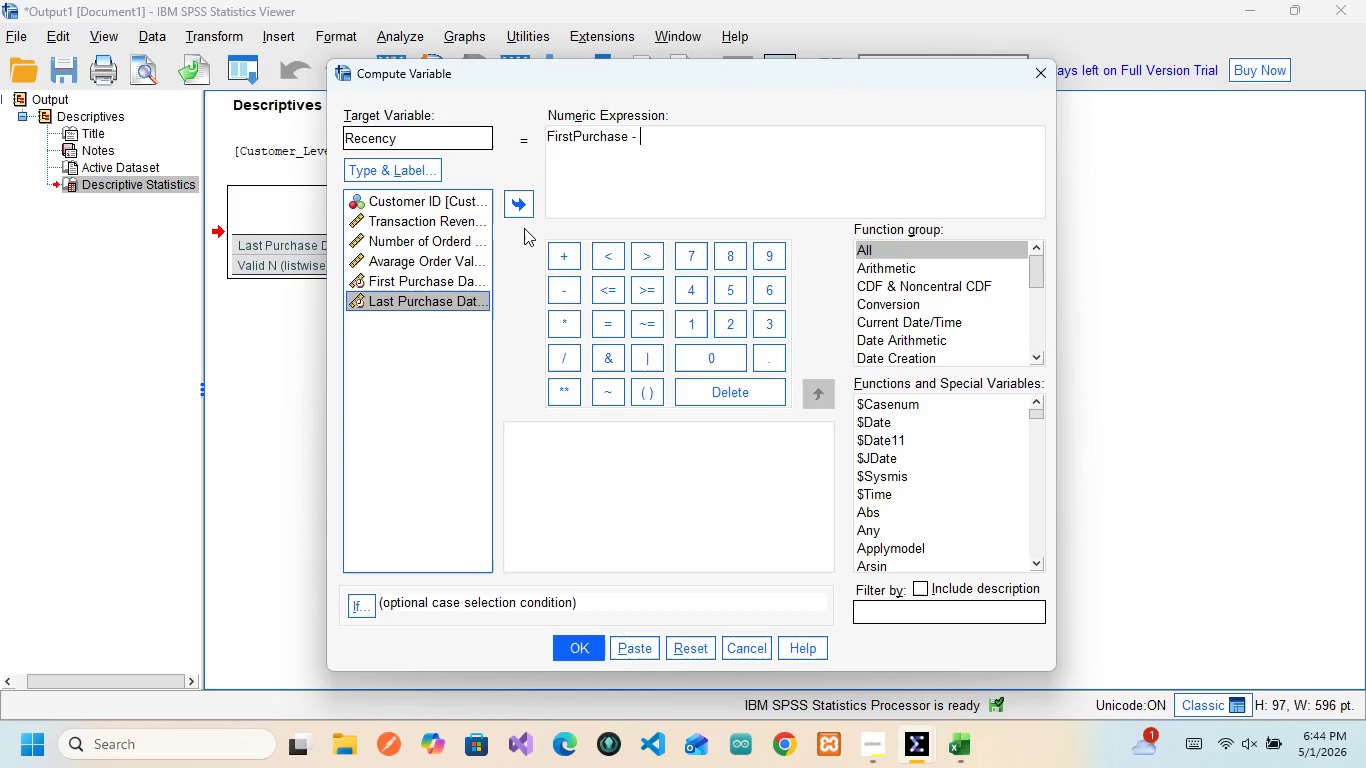 
left_click([513, 202])
 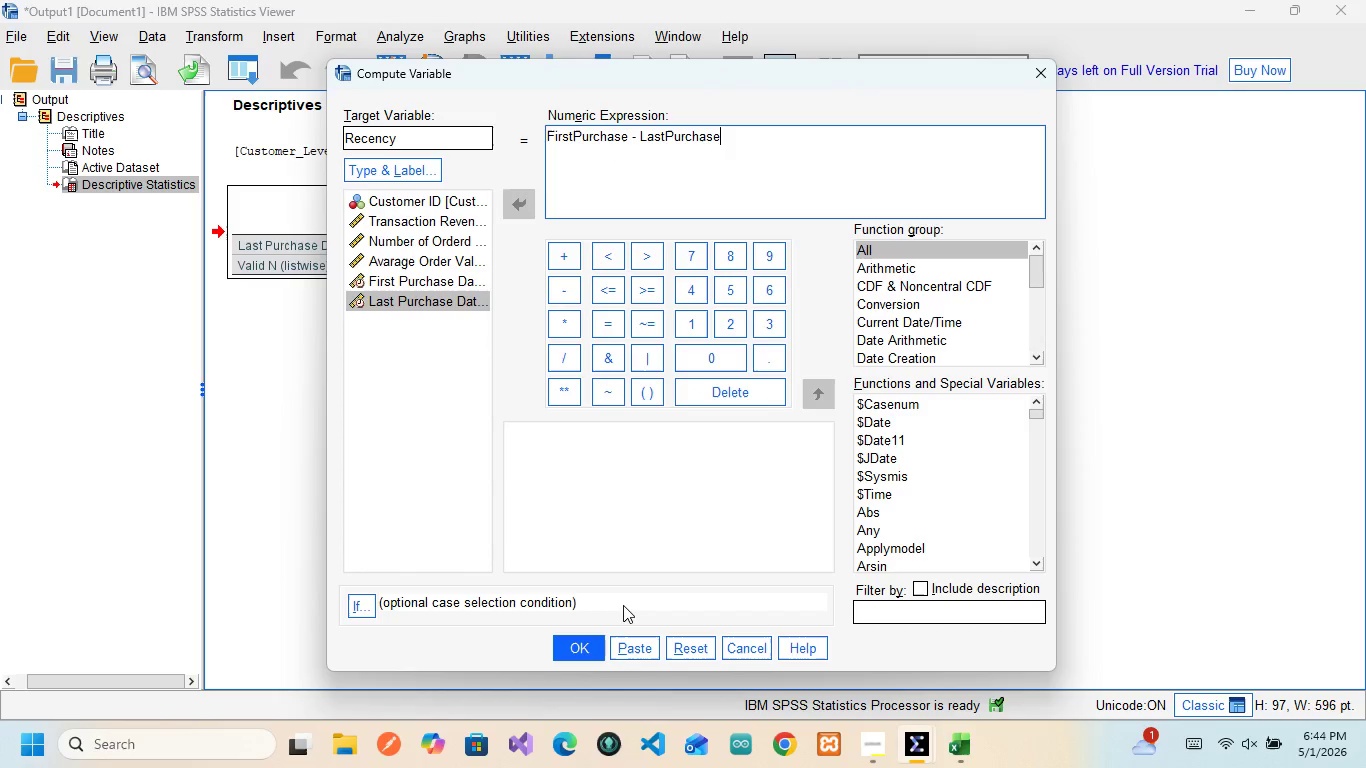 
wait(33.8)
 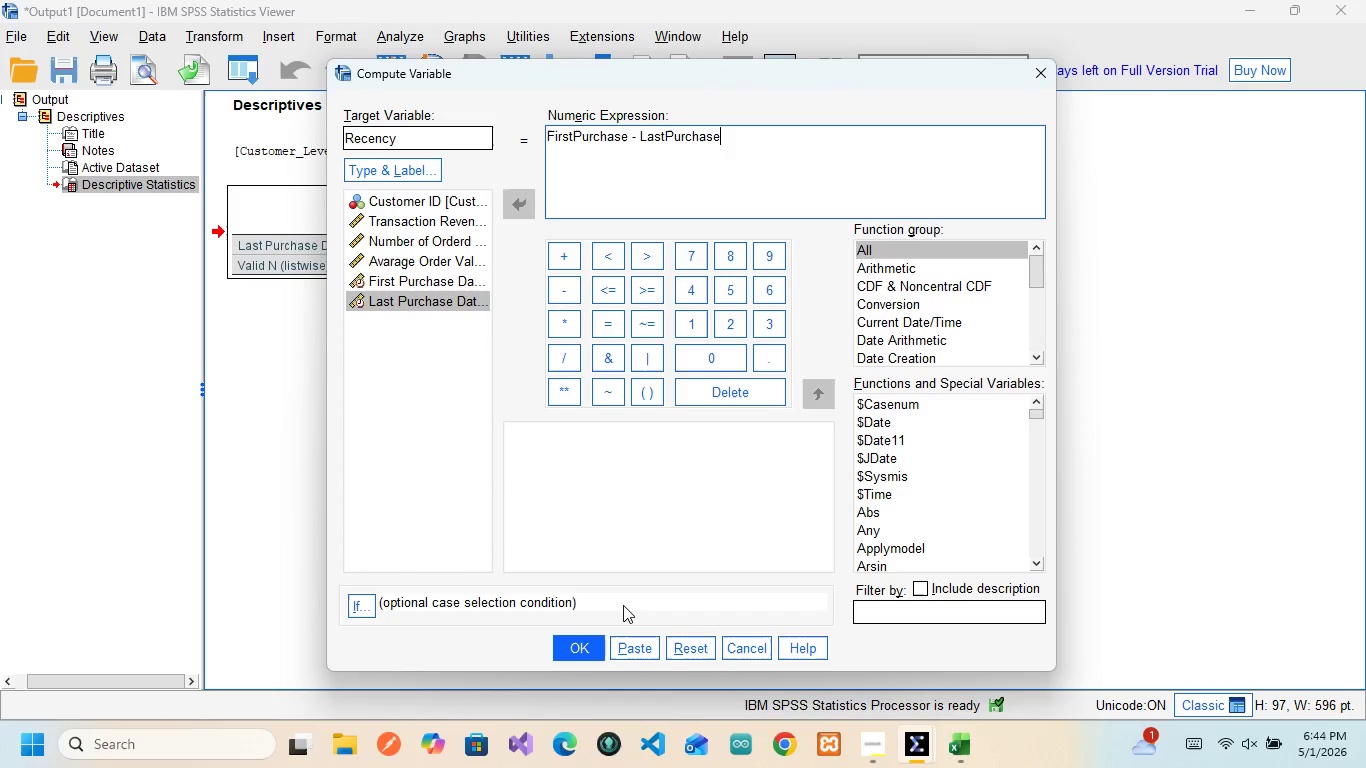 
left_click([625, 652])
 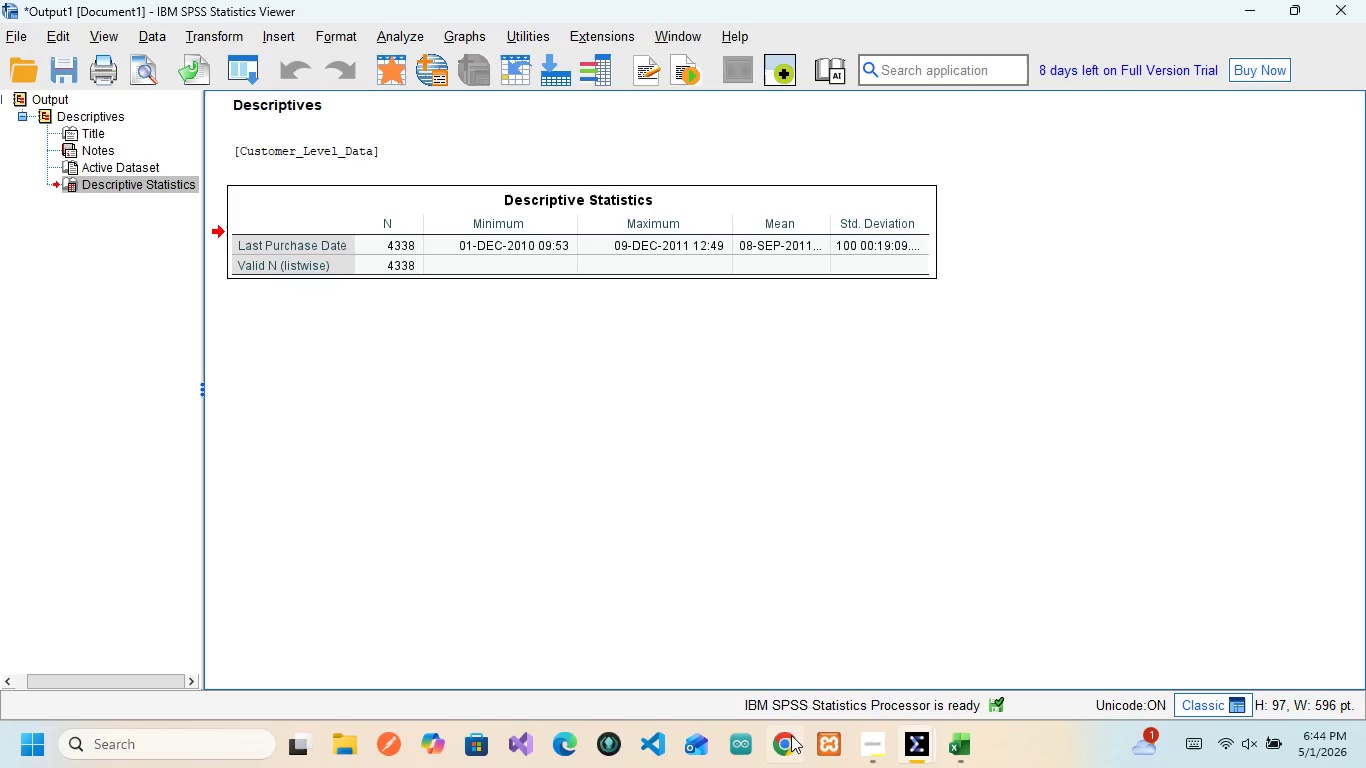 
mouse_move([900, 720])
 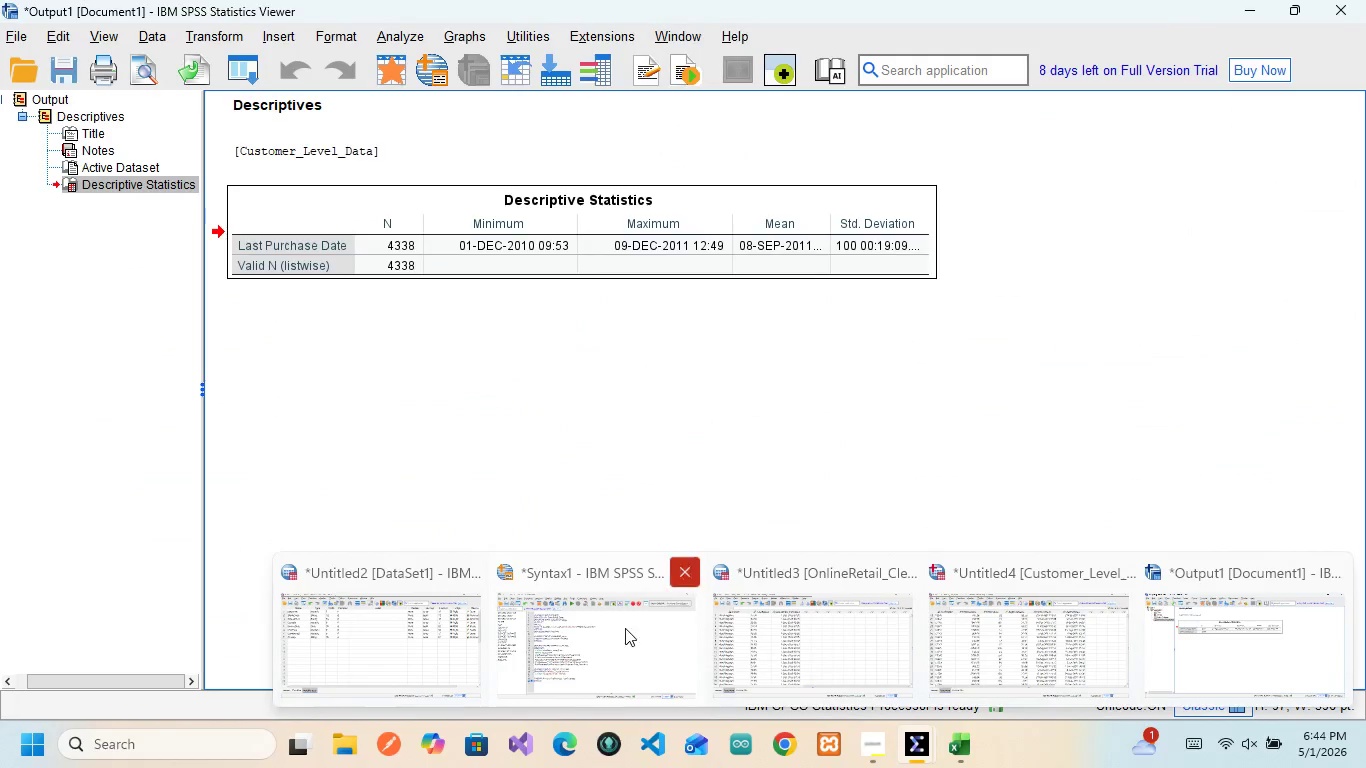 
left_click([602, 646])
 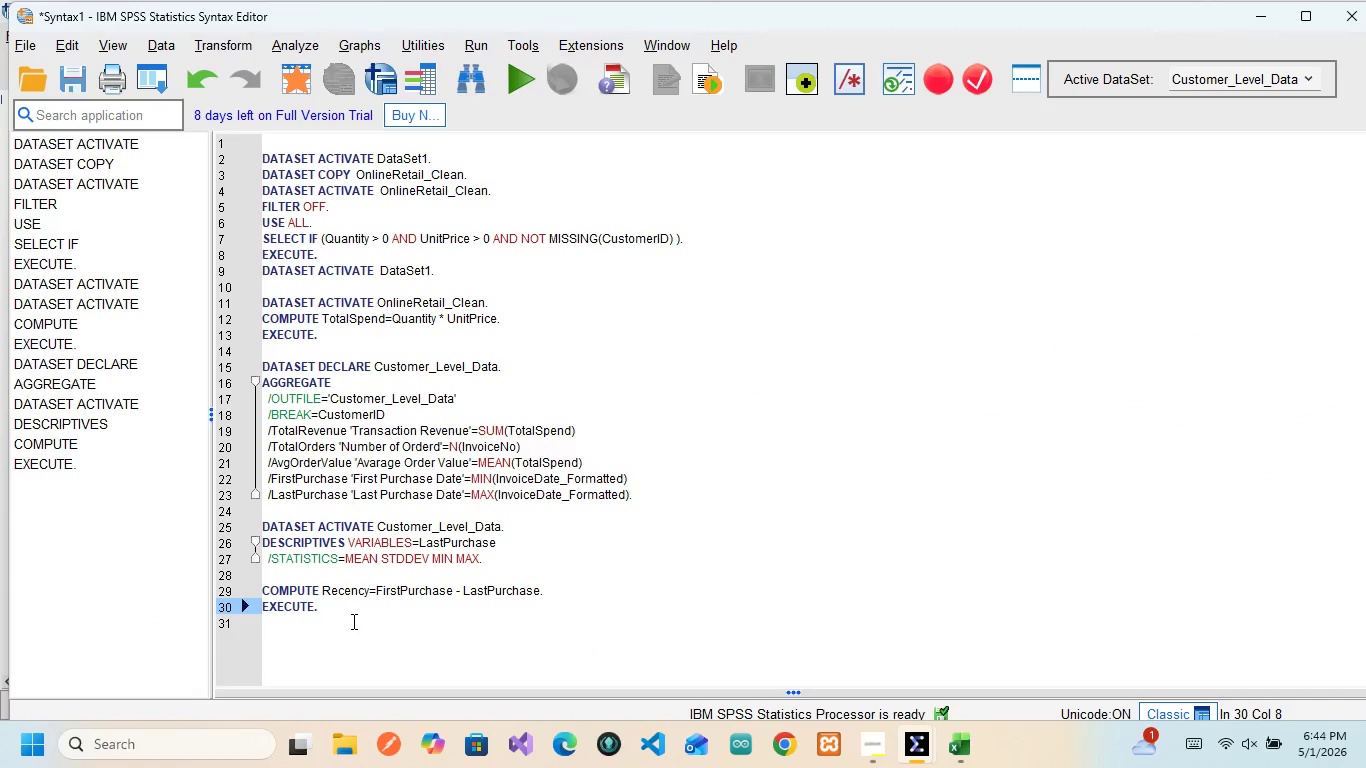 
left_click_drag(start_coordinate=[352, 621], to_coordinate=[245, 588])
 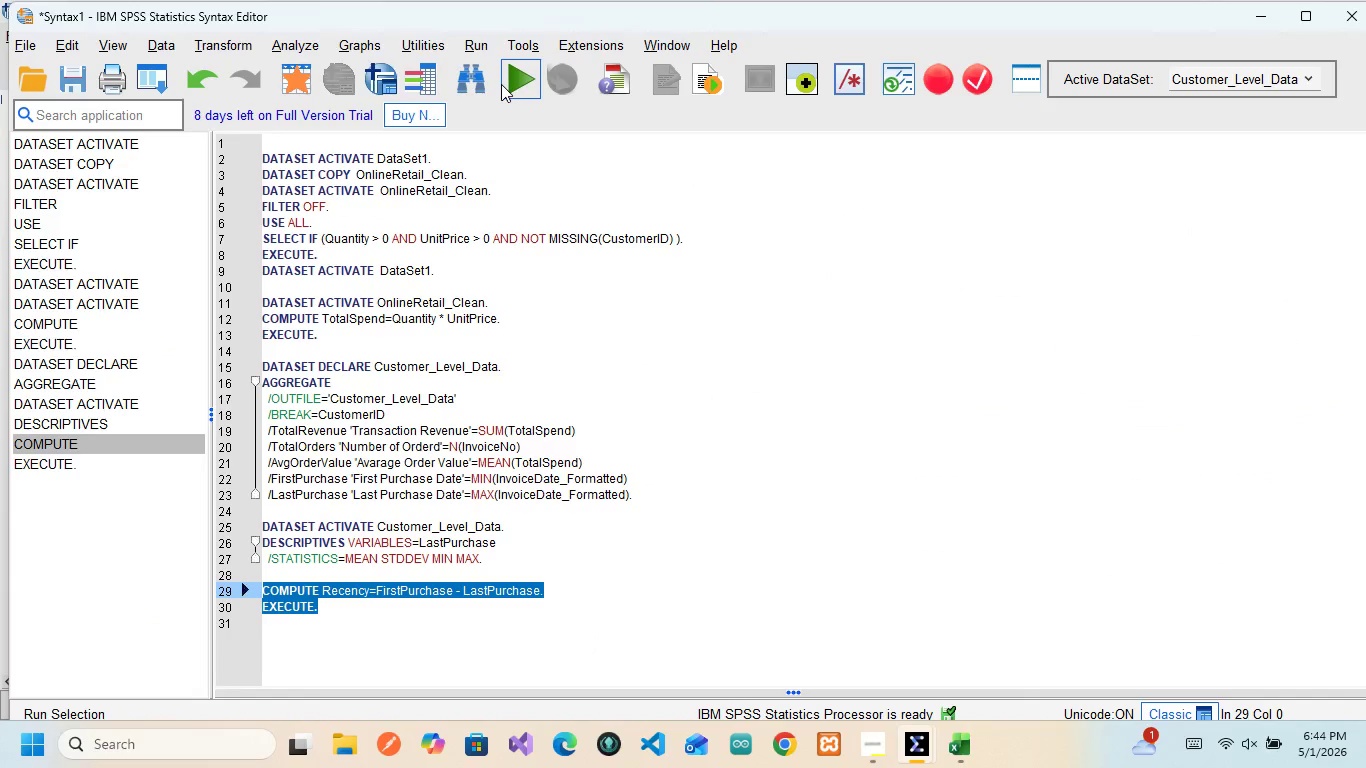 
left_click([501, 84])
 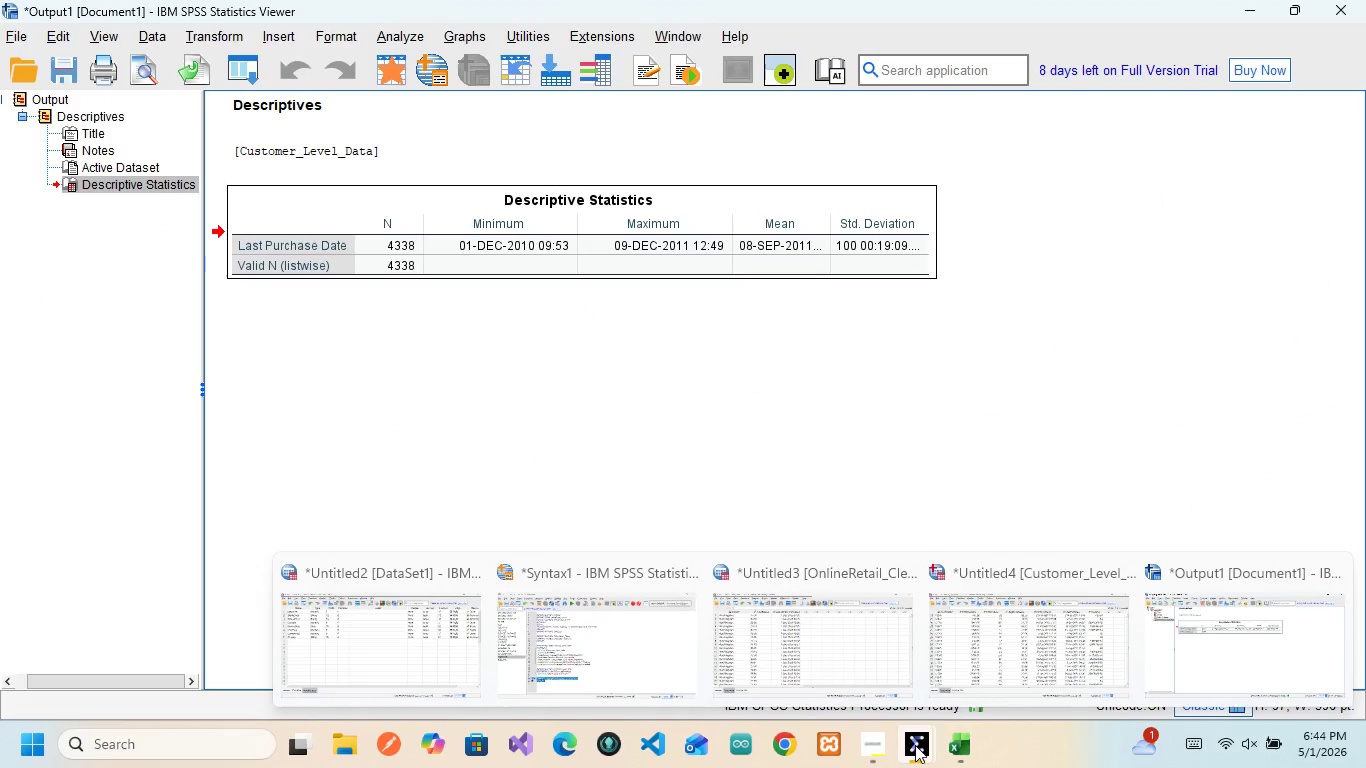 
left_click([1005, 643])
 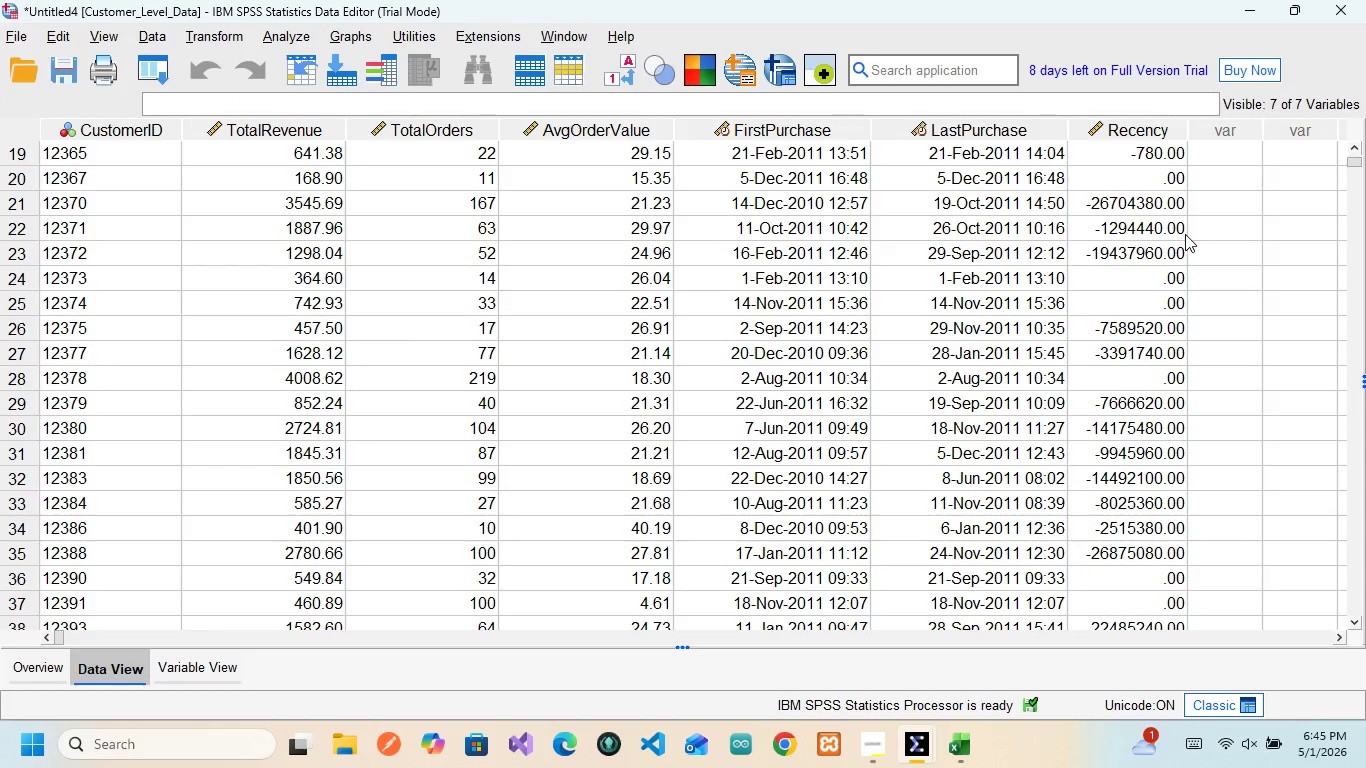 
left_click([1138, 124])
 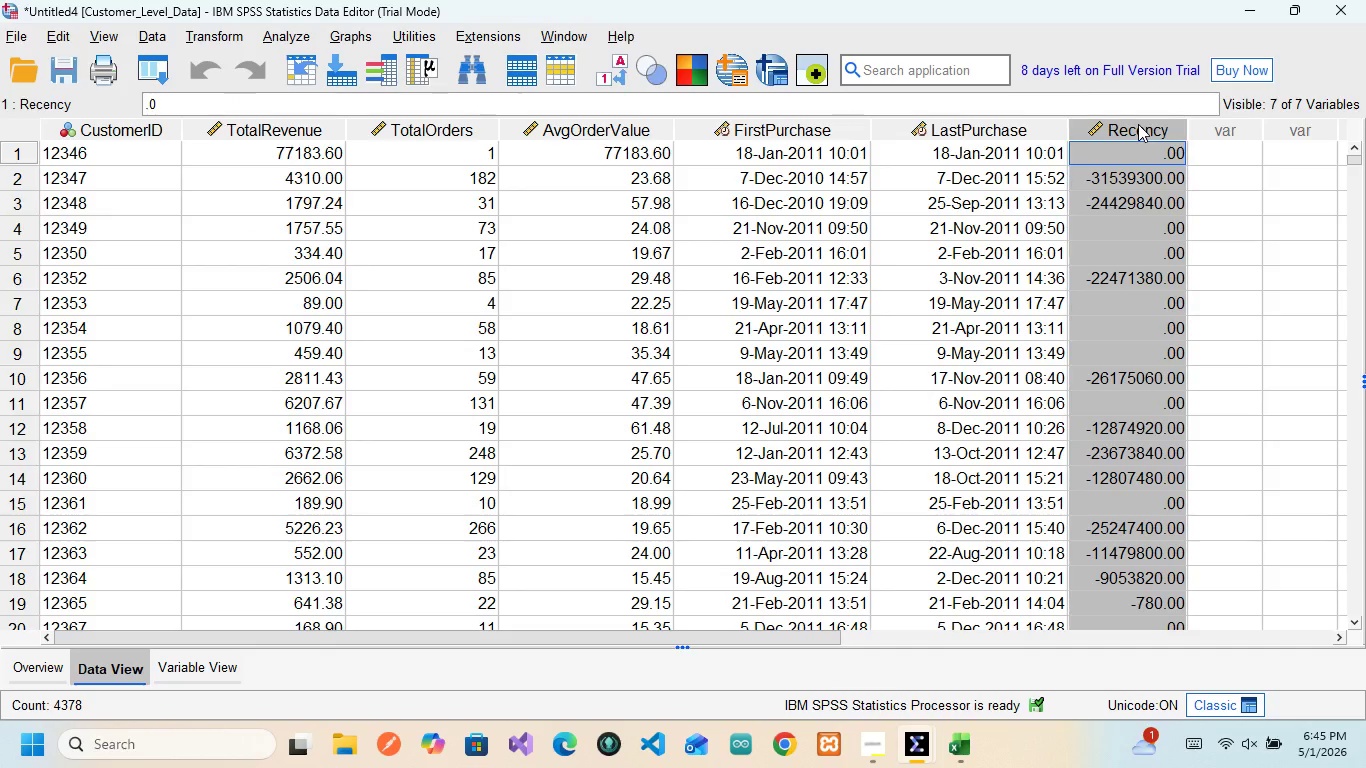 
key(Delete)
 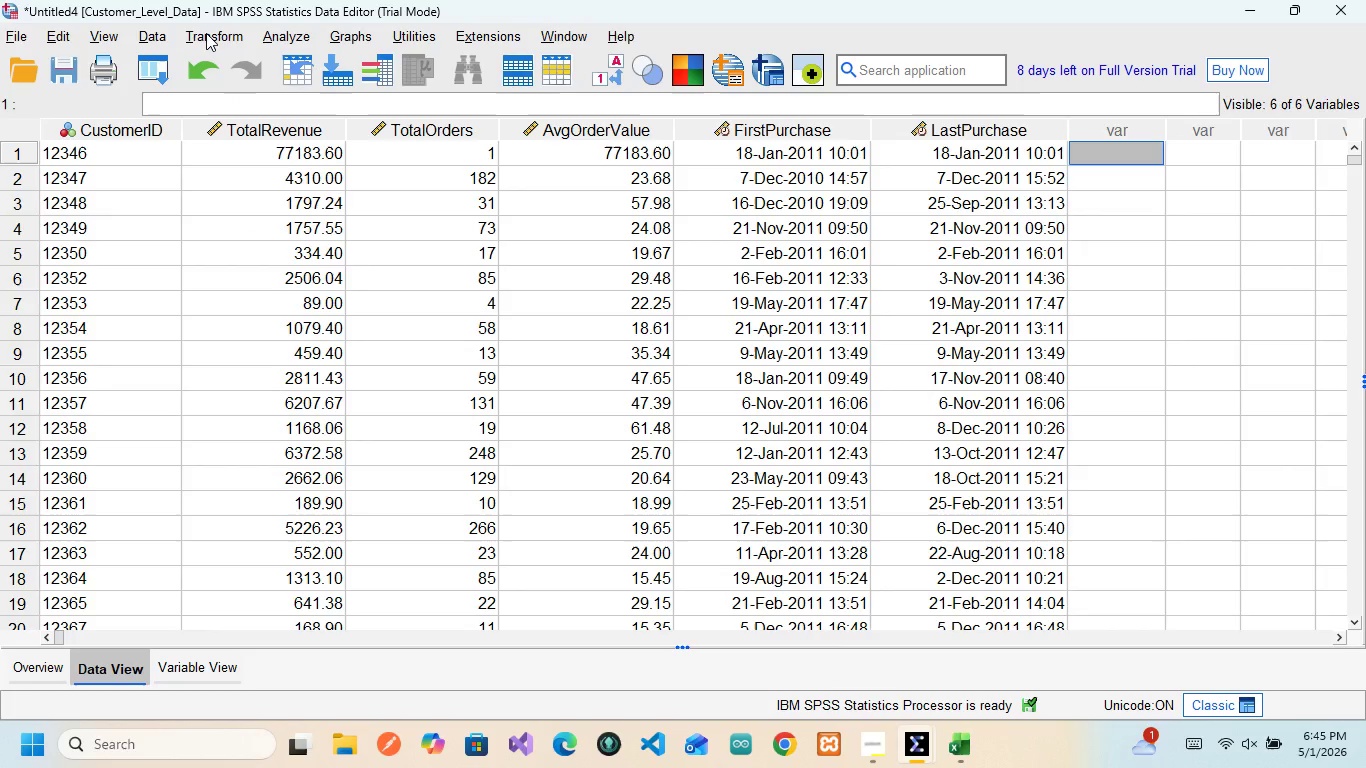 
left_click([206, 33])
 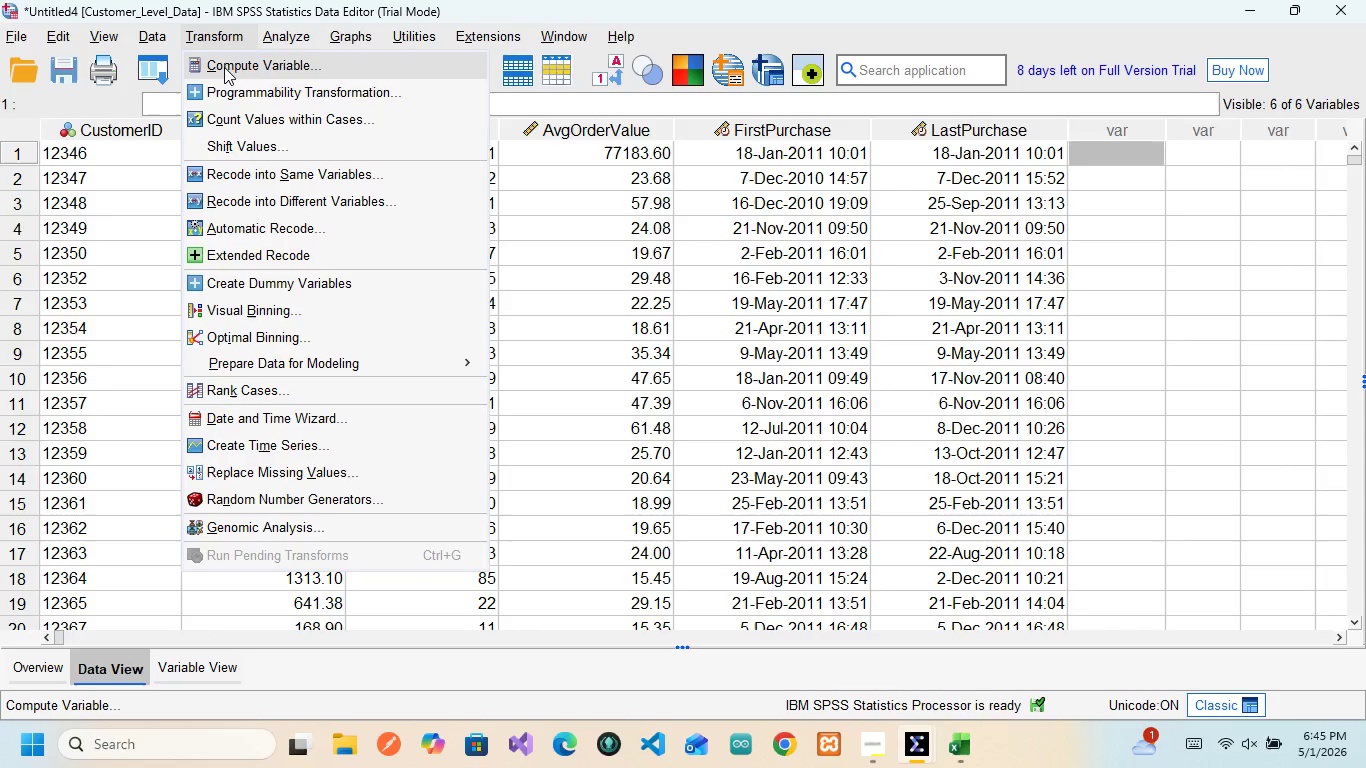 
left_click([224, 67])
 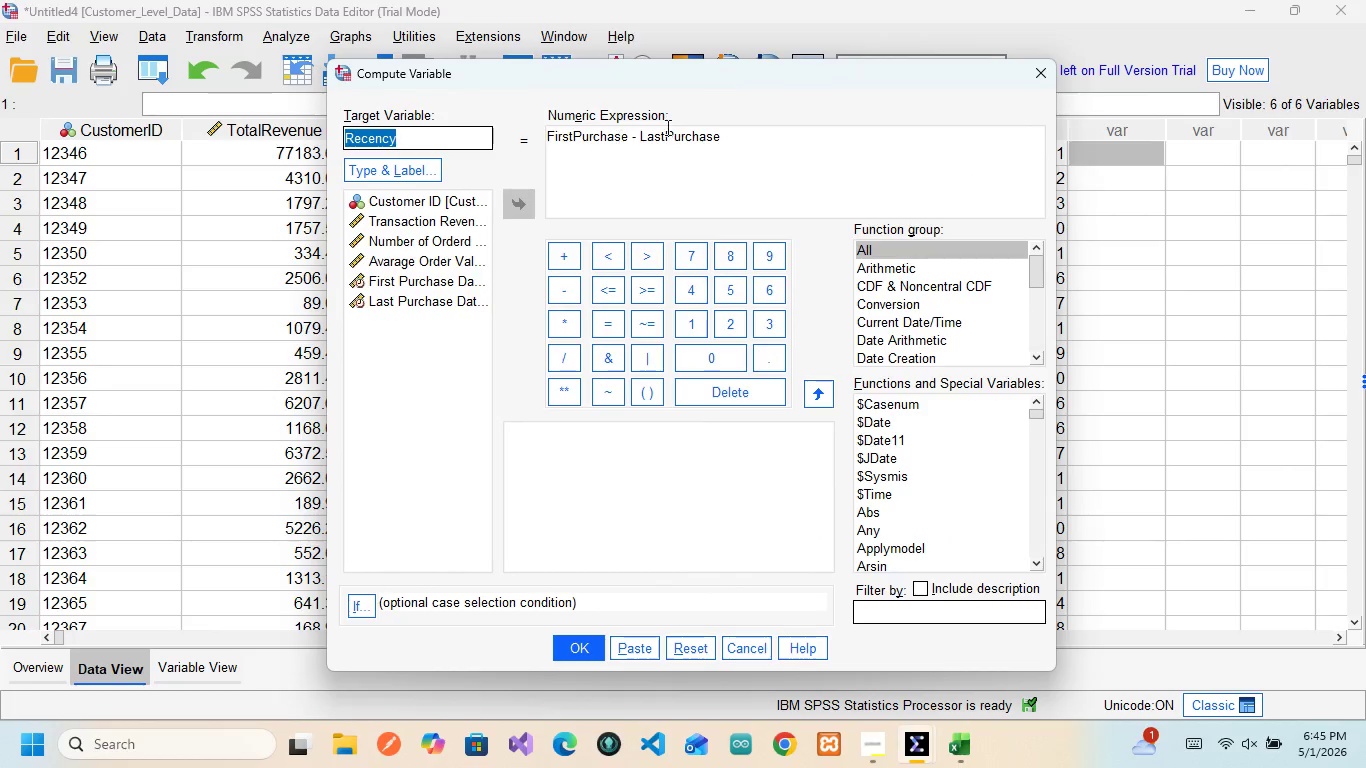 
left_click_drag(start_coordinate=[736, 136], to_coordinate=[539, 126])
 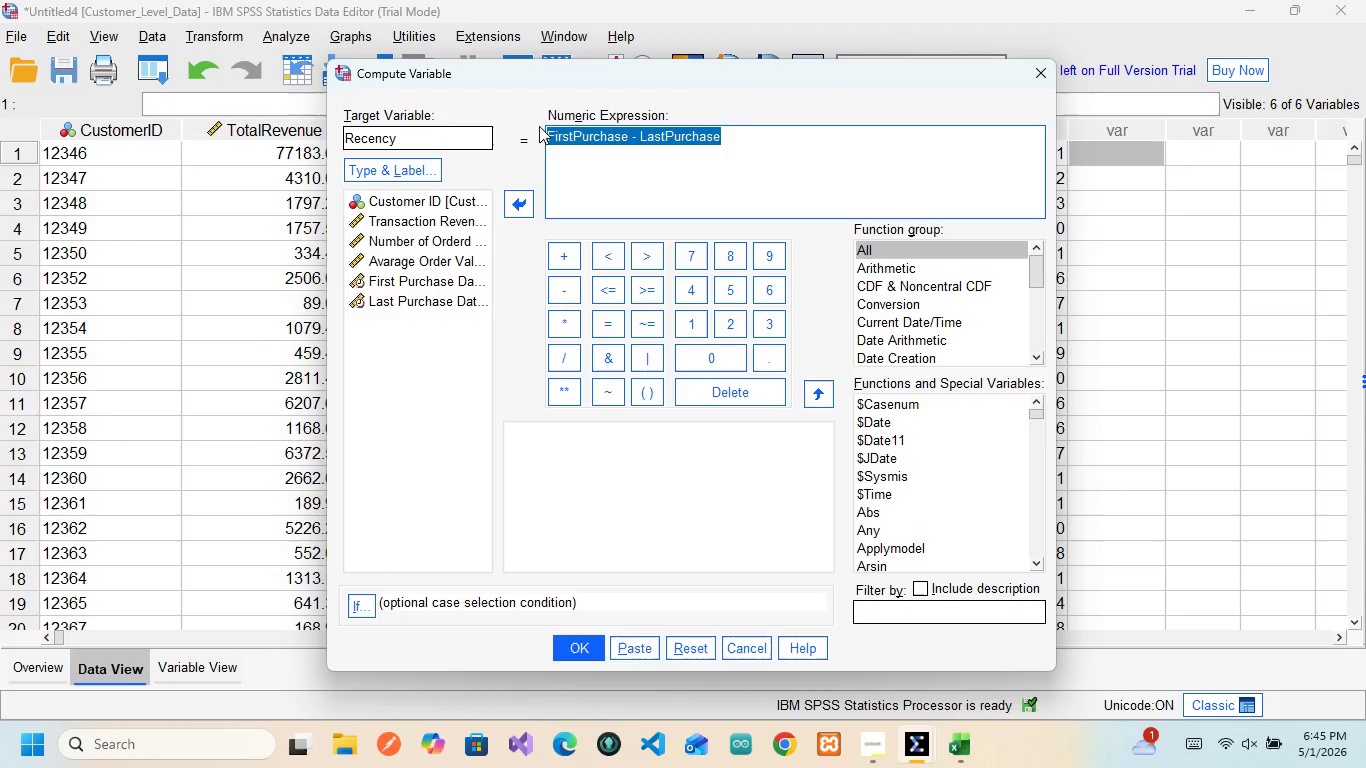 
key(Backspace)
 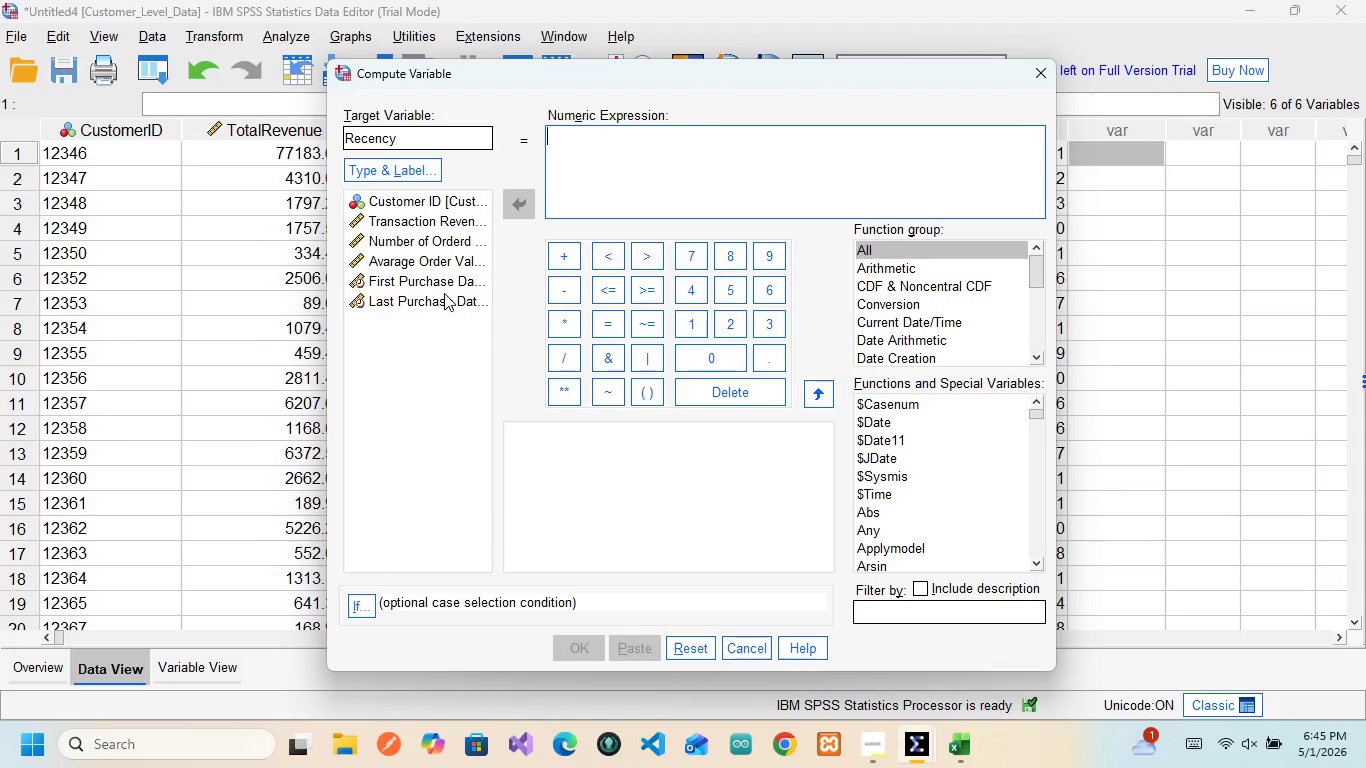 
left_click([444, 293])
 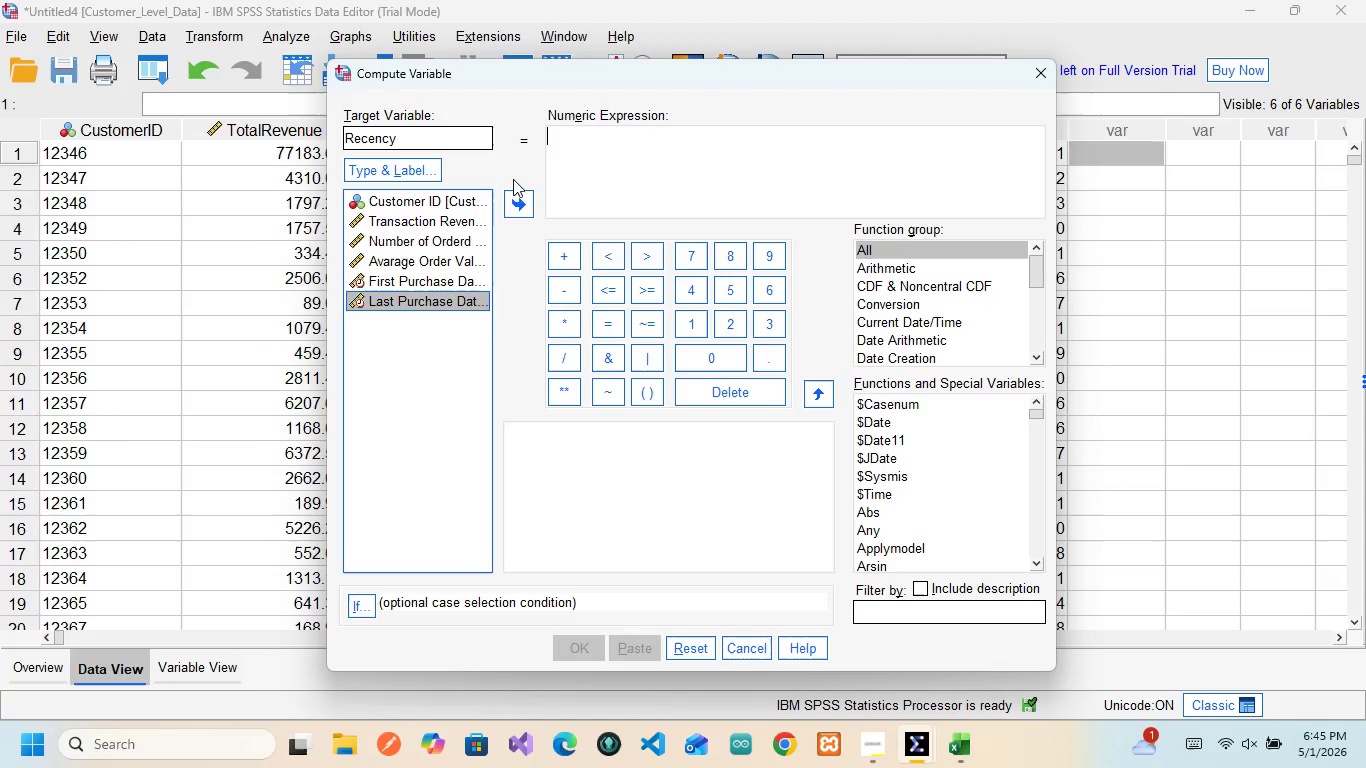 
left_click([519, 203])
 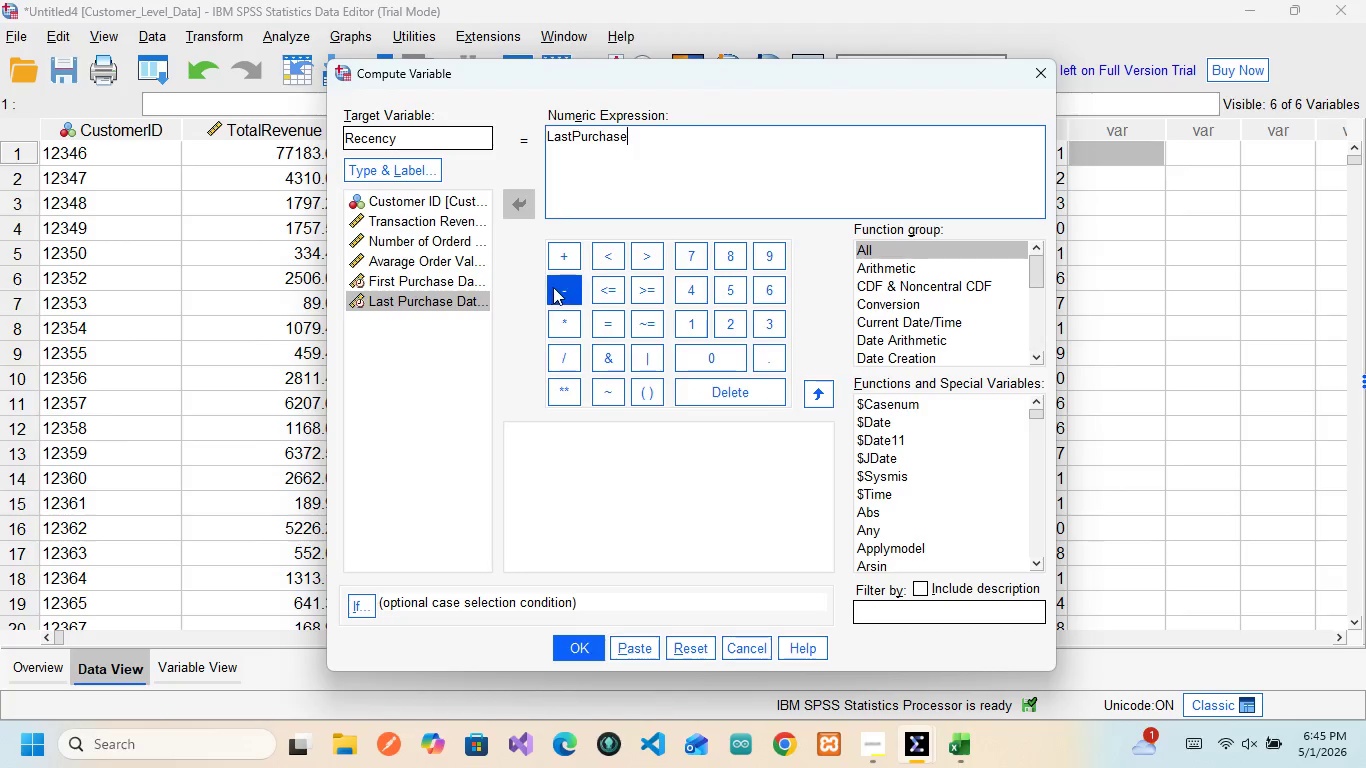 
left_click([554, 288])
 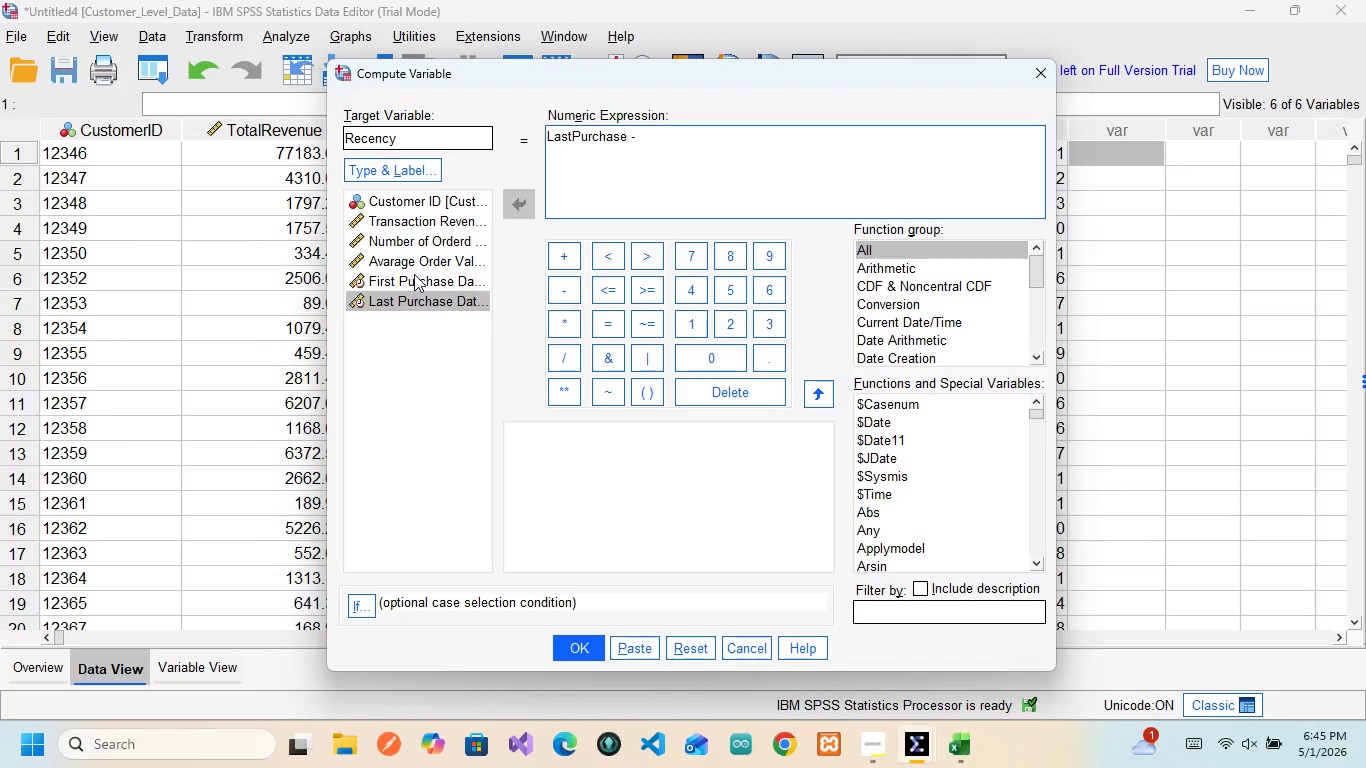 
left_click([414, 274])
 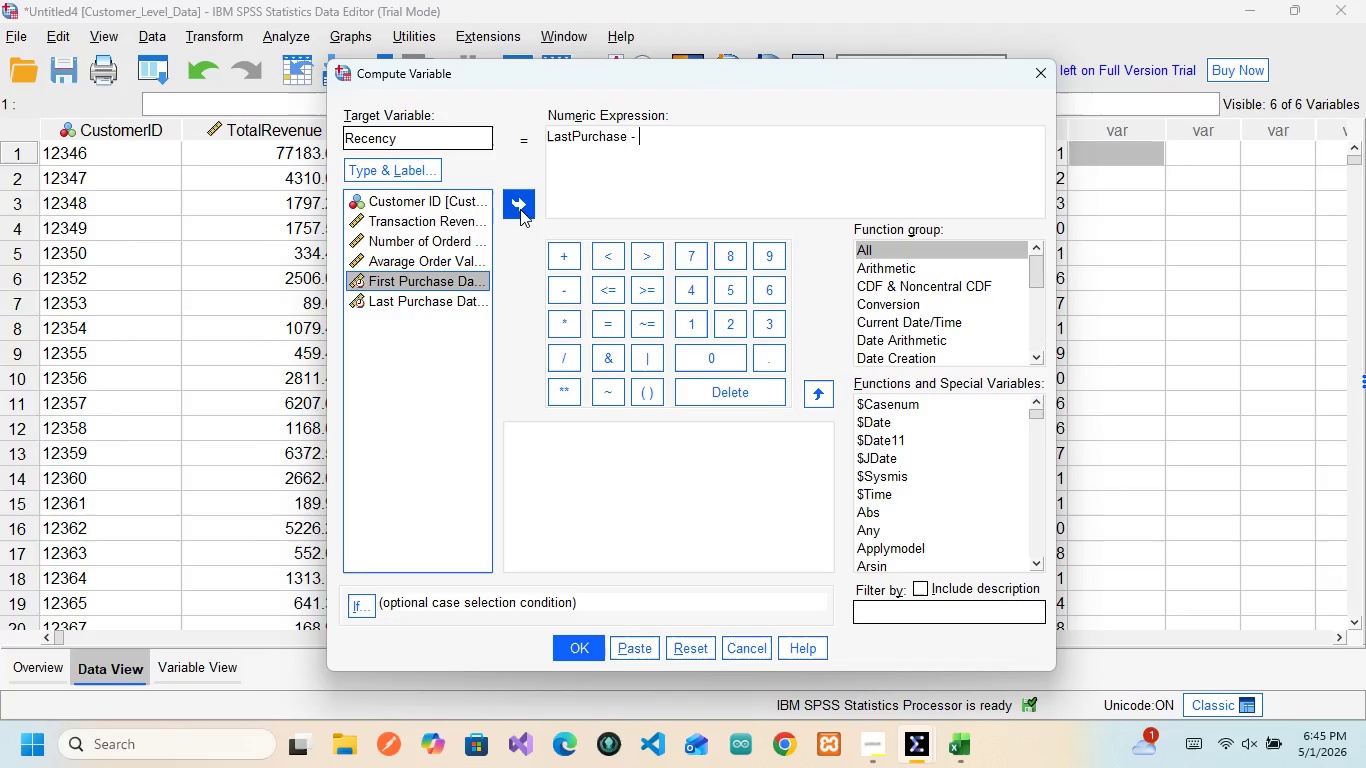 
left_click([520, 204])
 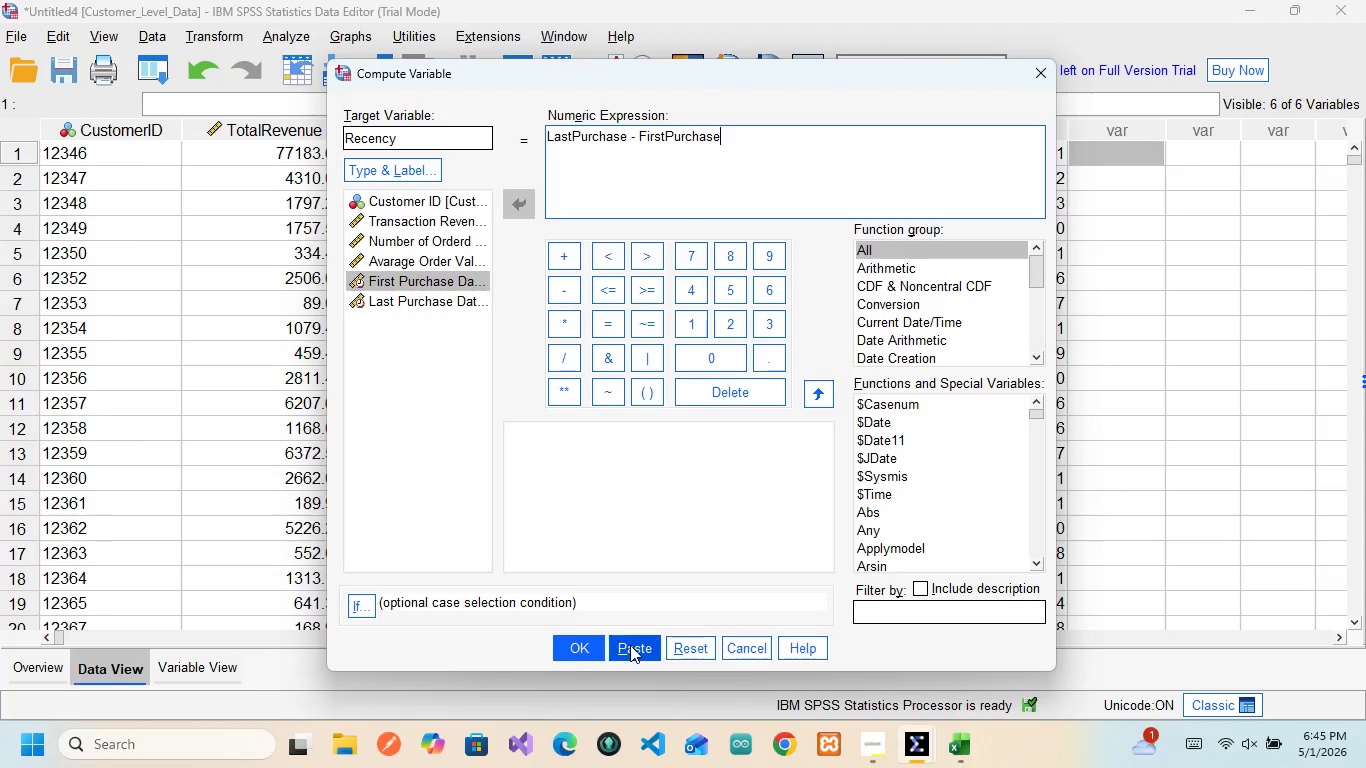 
left_click([630, 645])
 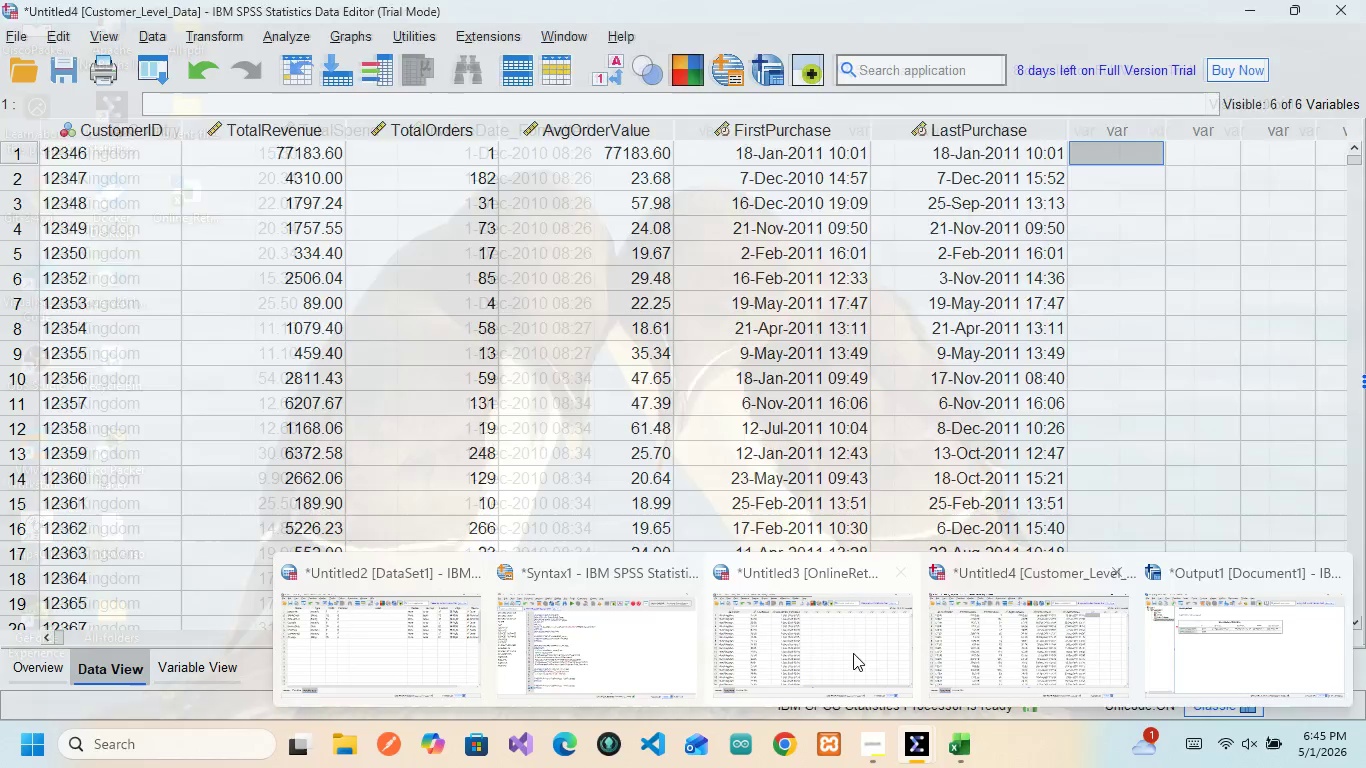 
left_click([637, 646])
 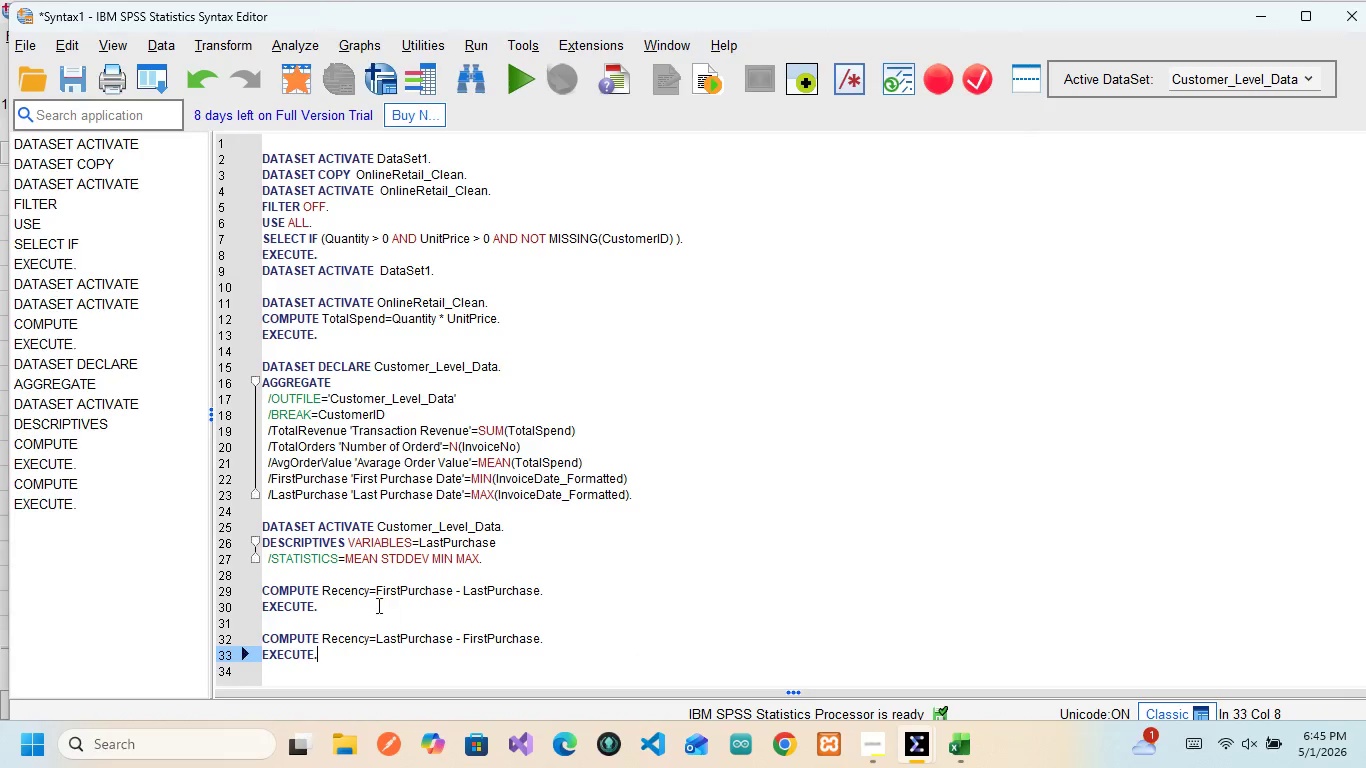 
left_click_drag(start_coordinate=[367, 608], to_coordinate=[249, 587])
 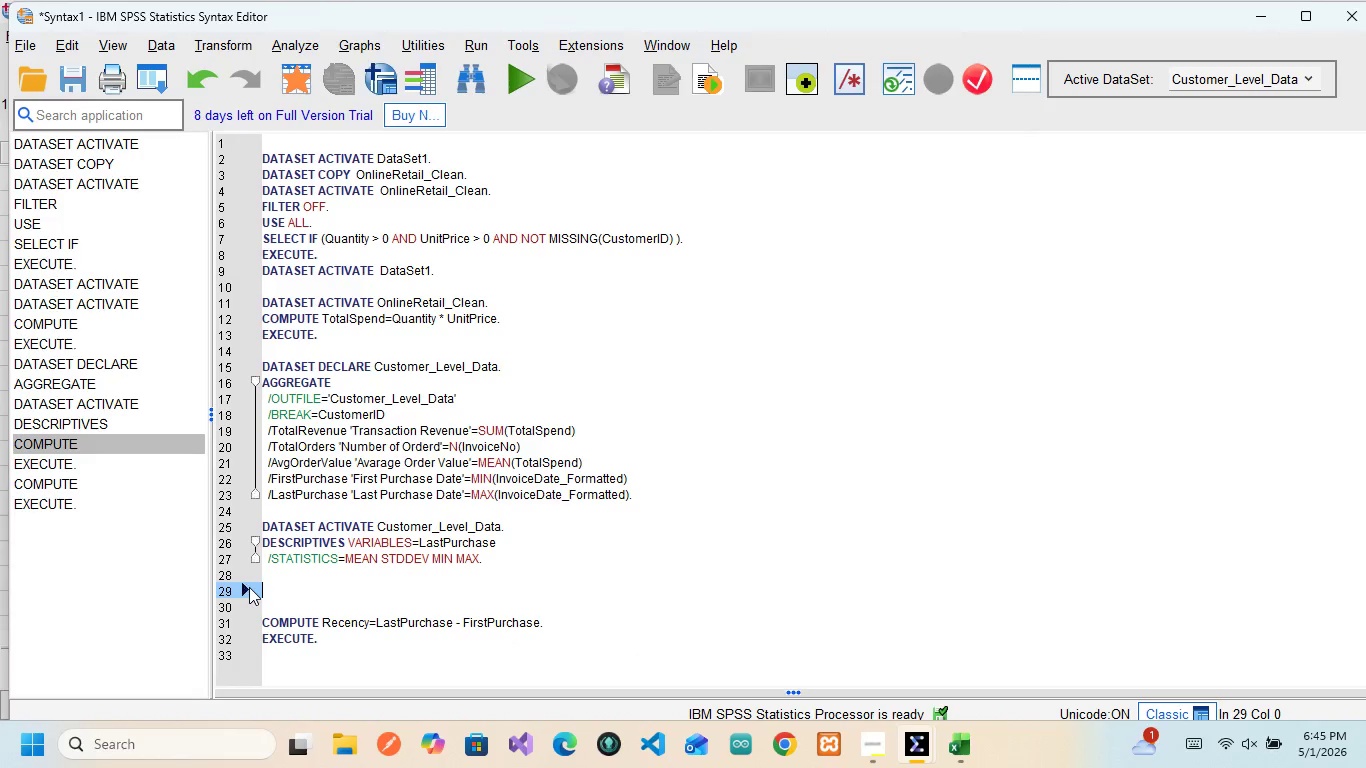 
key(Backspace)
 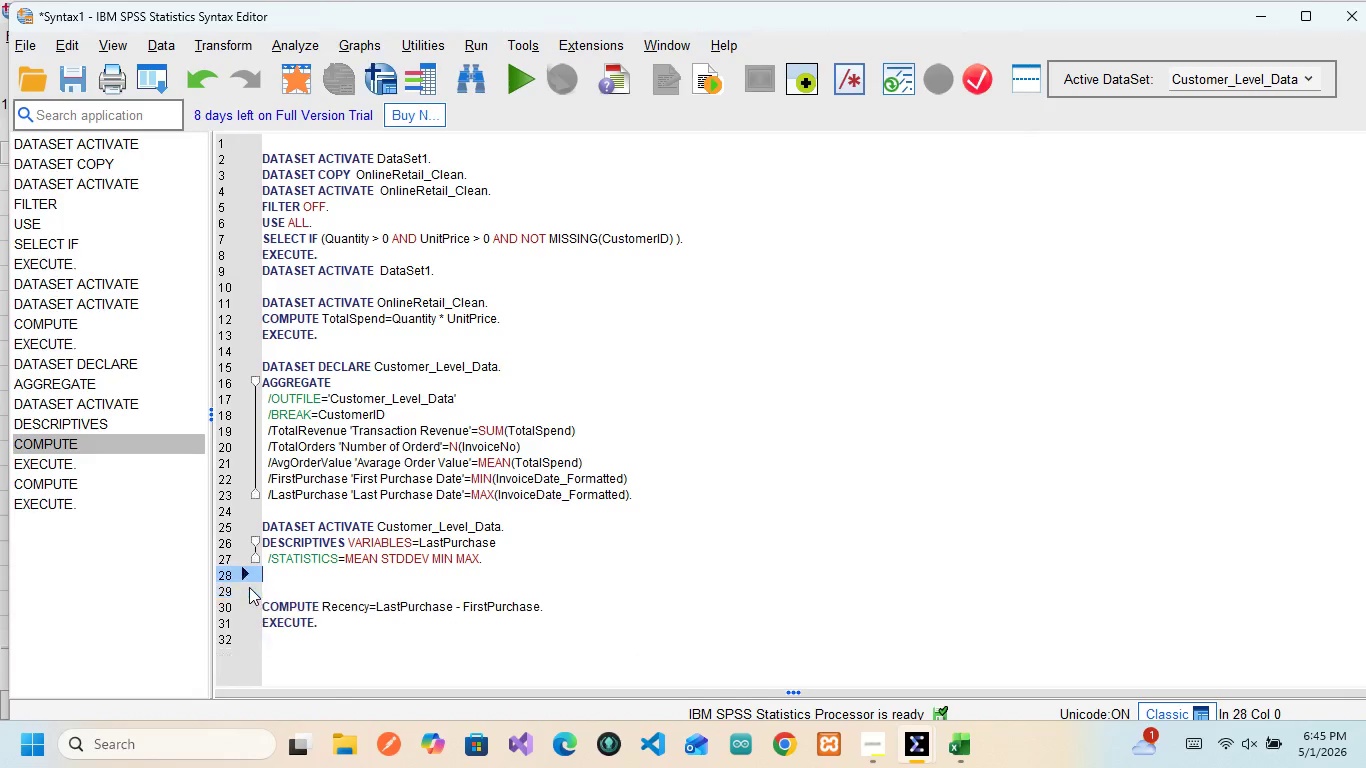 
key(Backspace)
 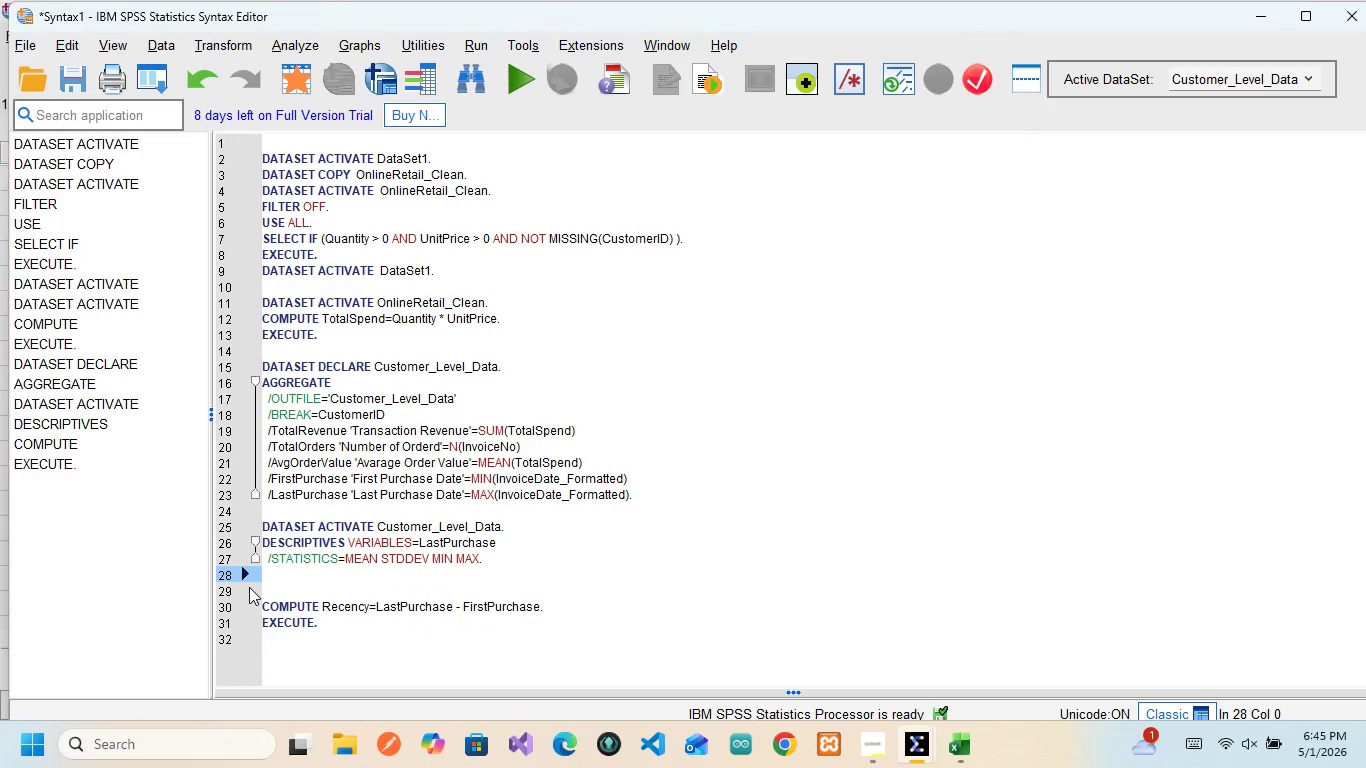 
key(Backspace)
 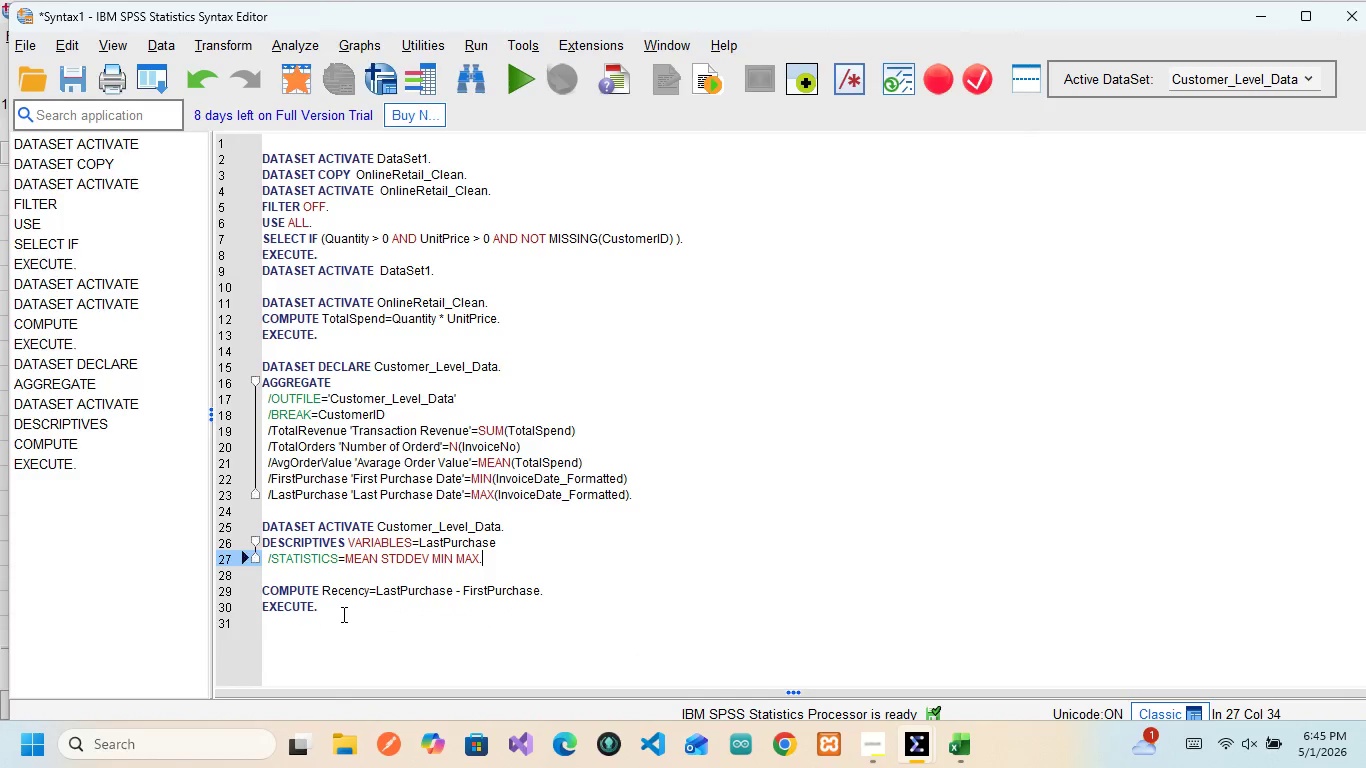 
left_click_drag(start_coordinate=[342, 614], to_coordinate=[256, 589])
 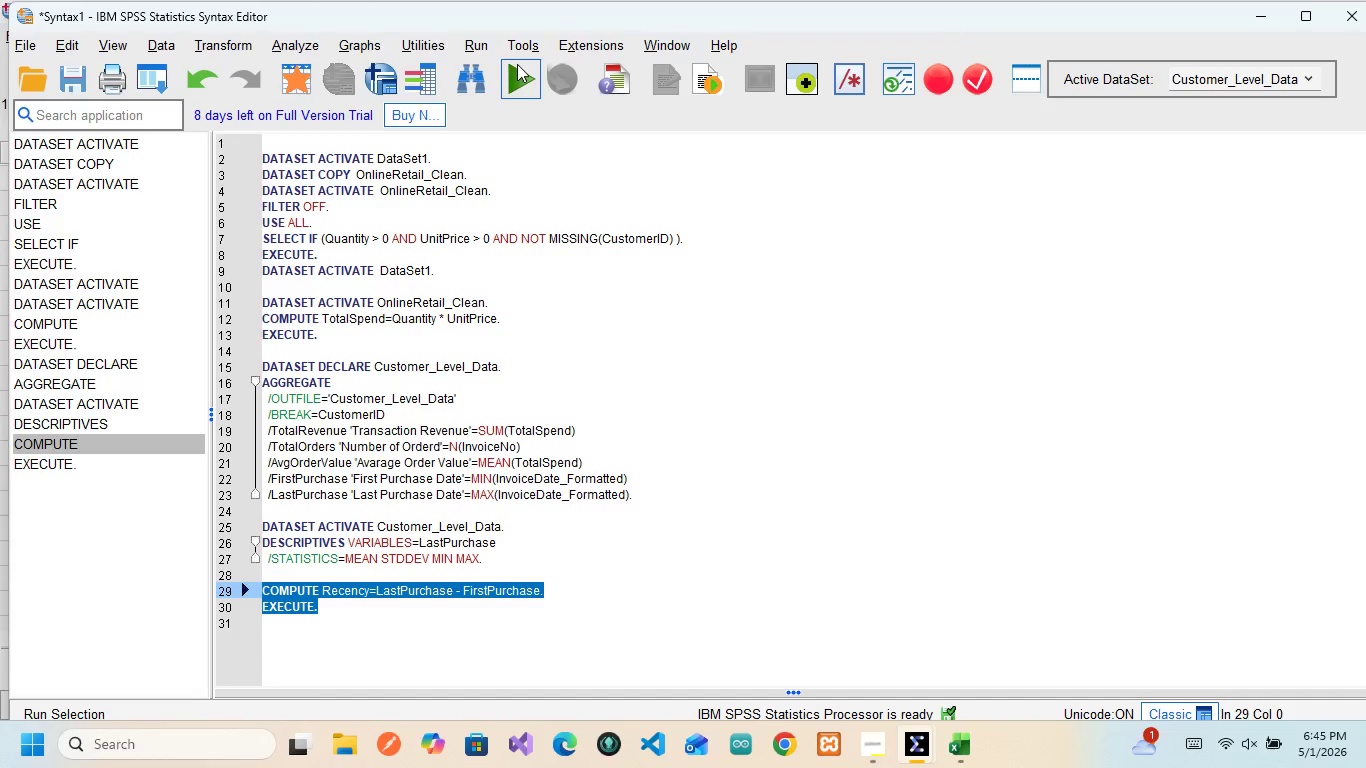 
left_click([517, 64])
 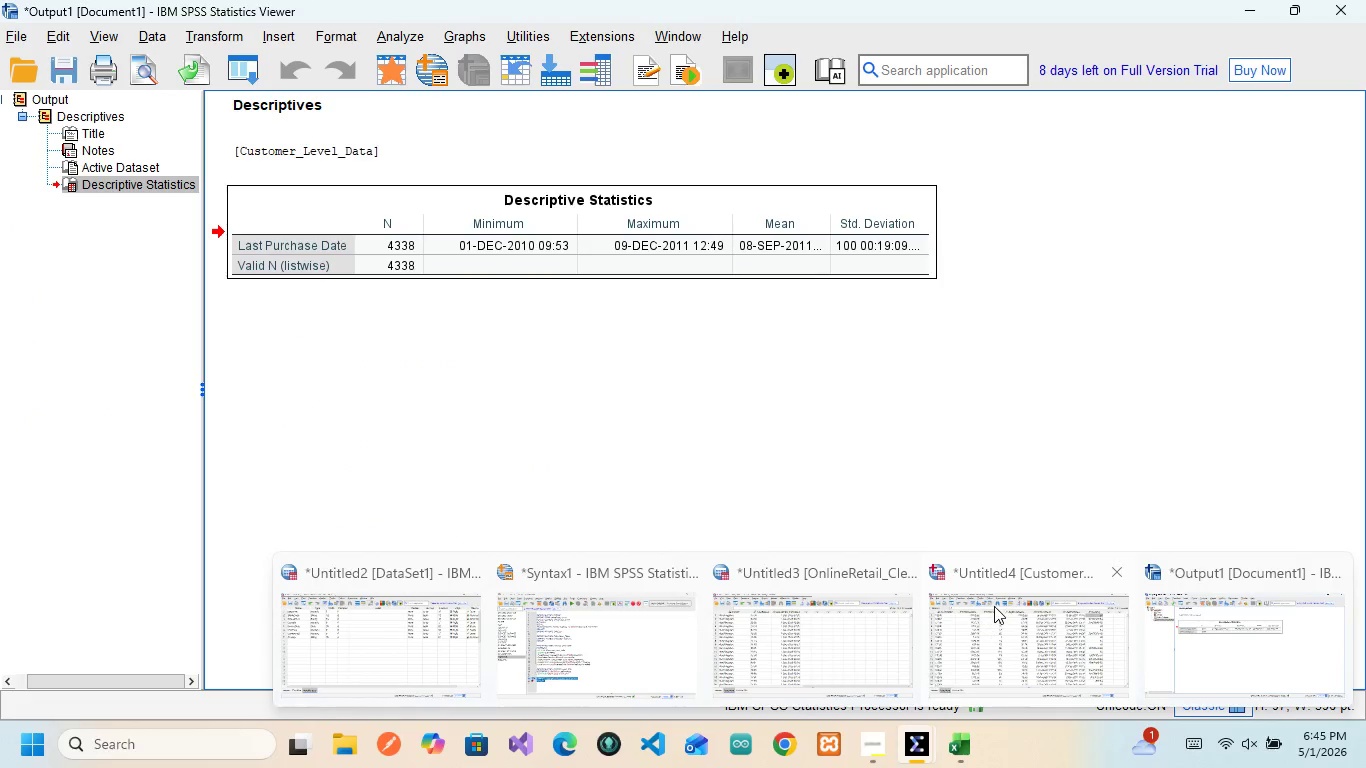 
left_click([994, 606])
 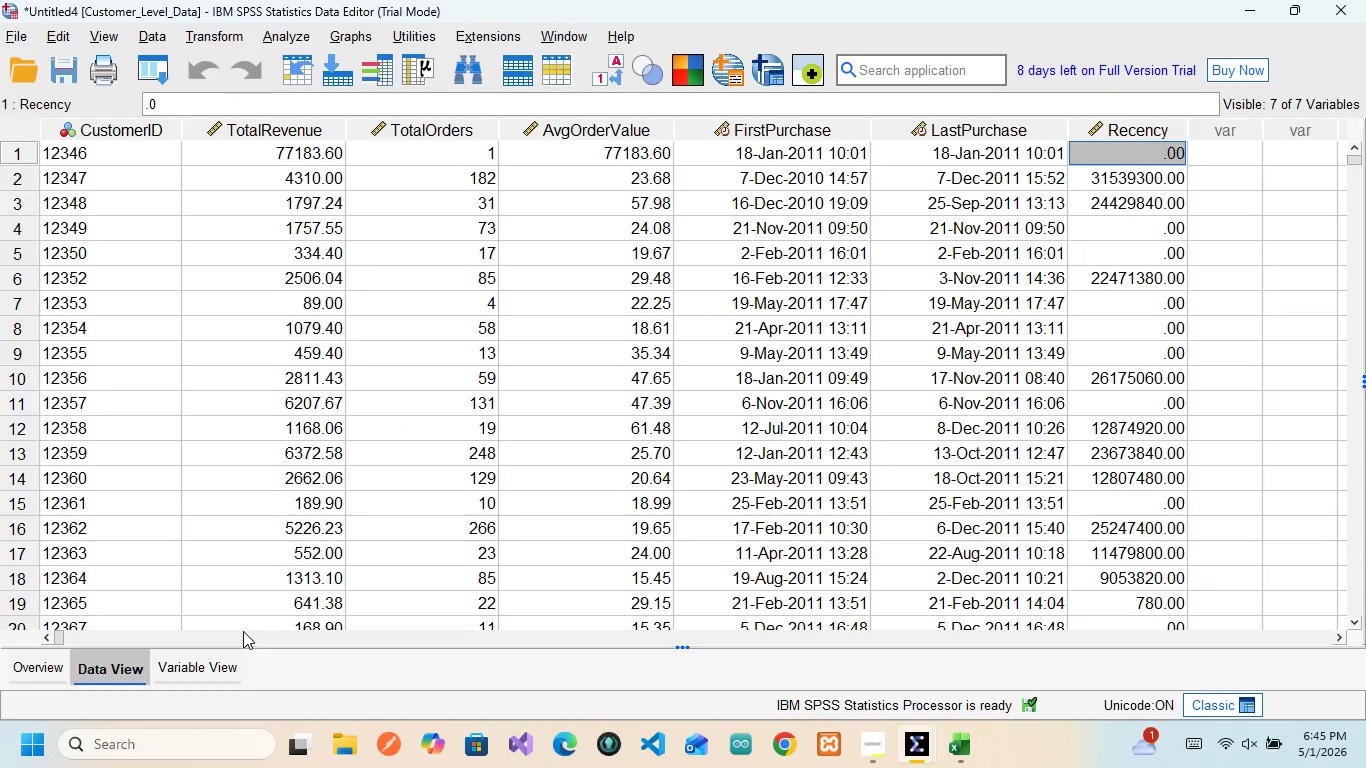 
wait(8.41)
 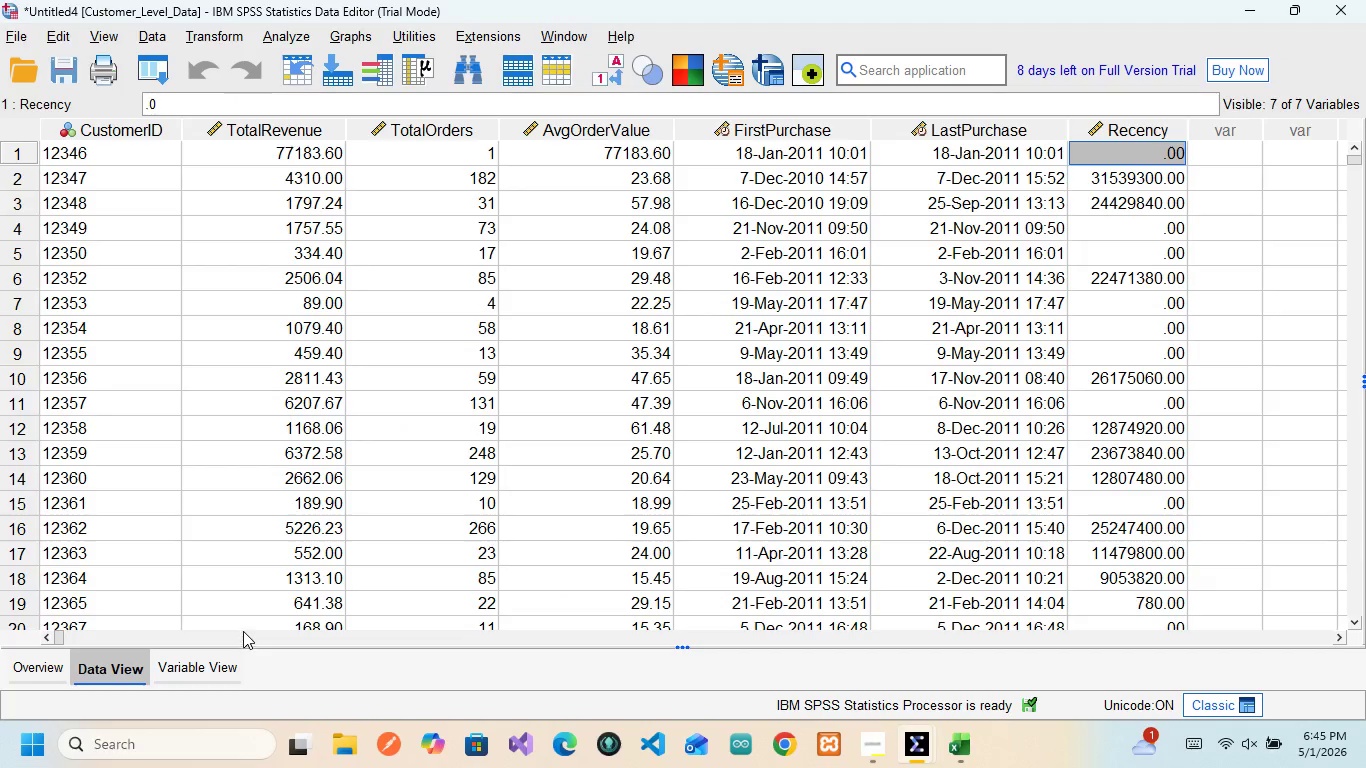 
left_click([172, 661])
 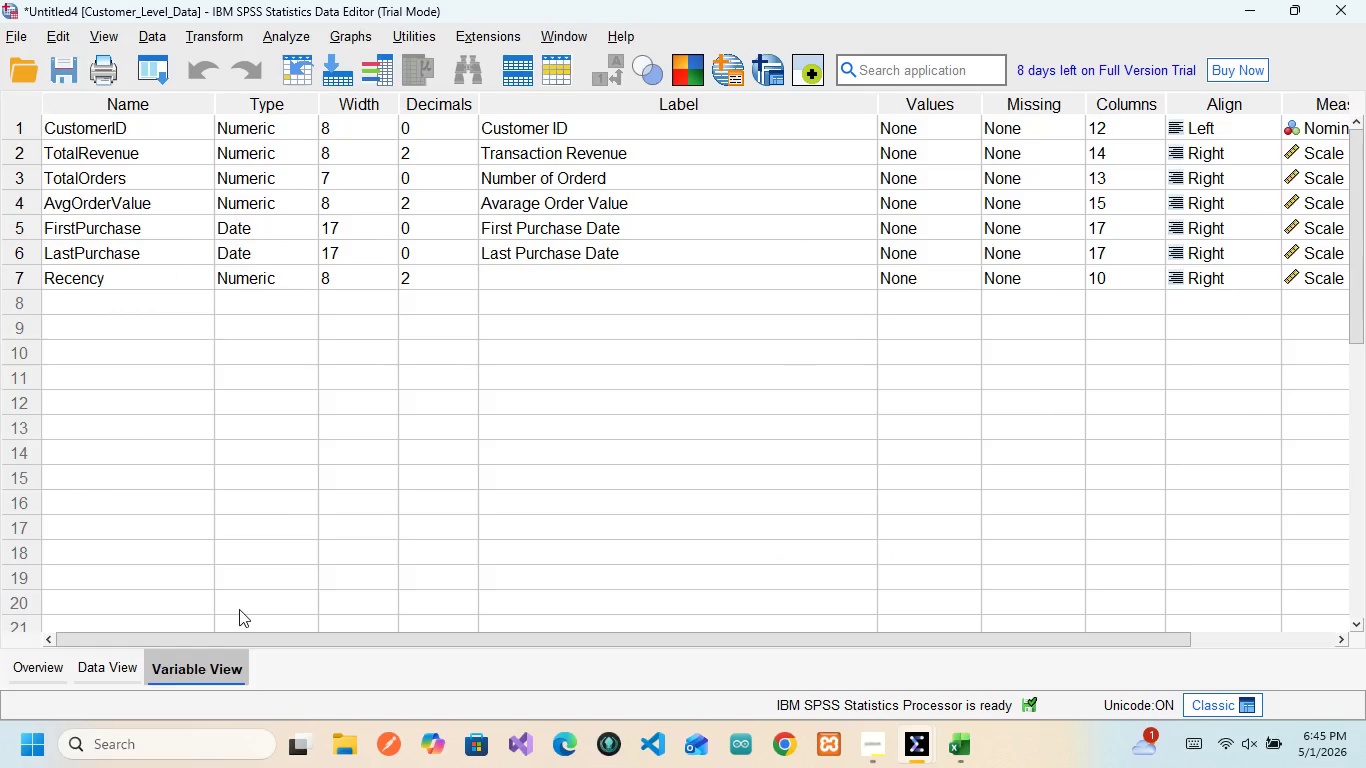 
wait(9.2)
 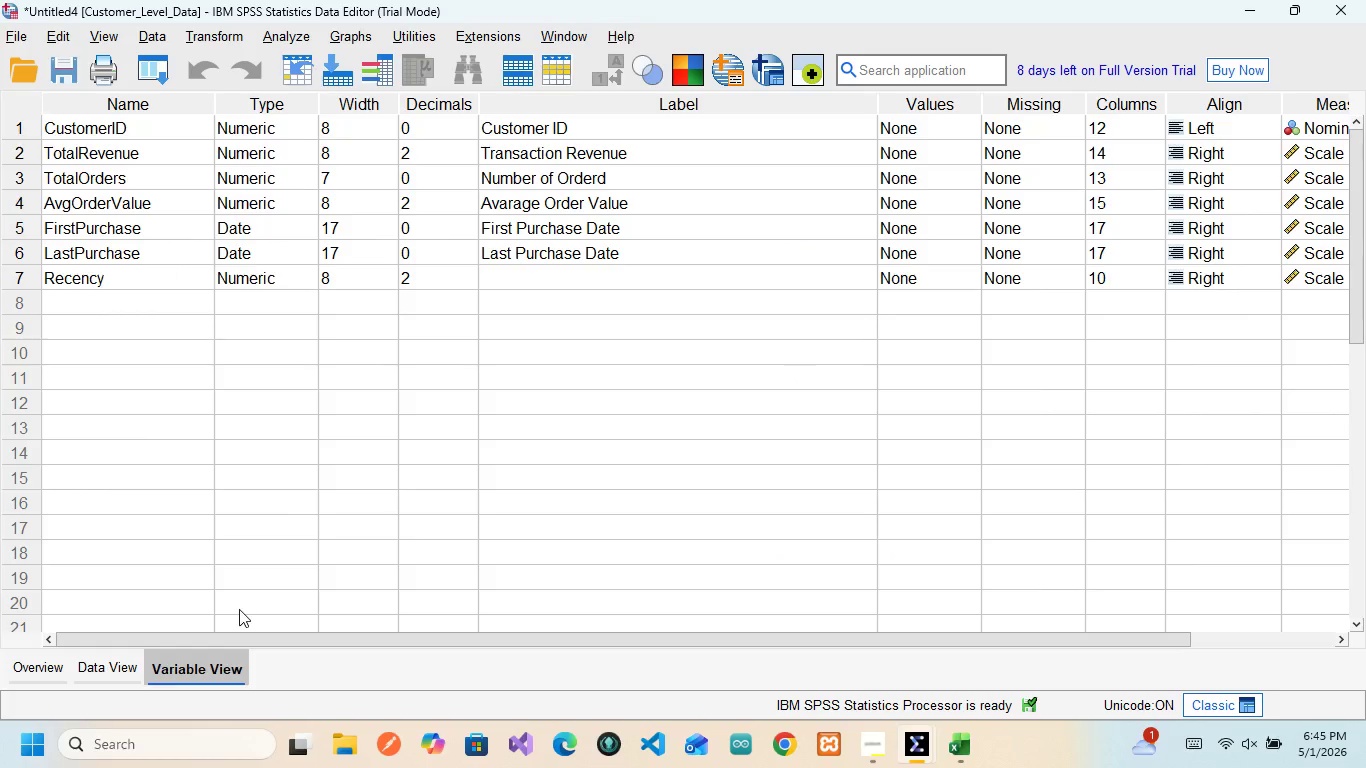 
left_click([447, 272])
 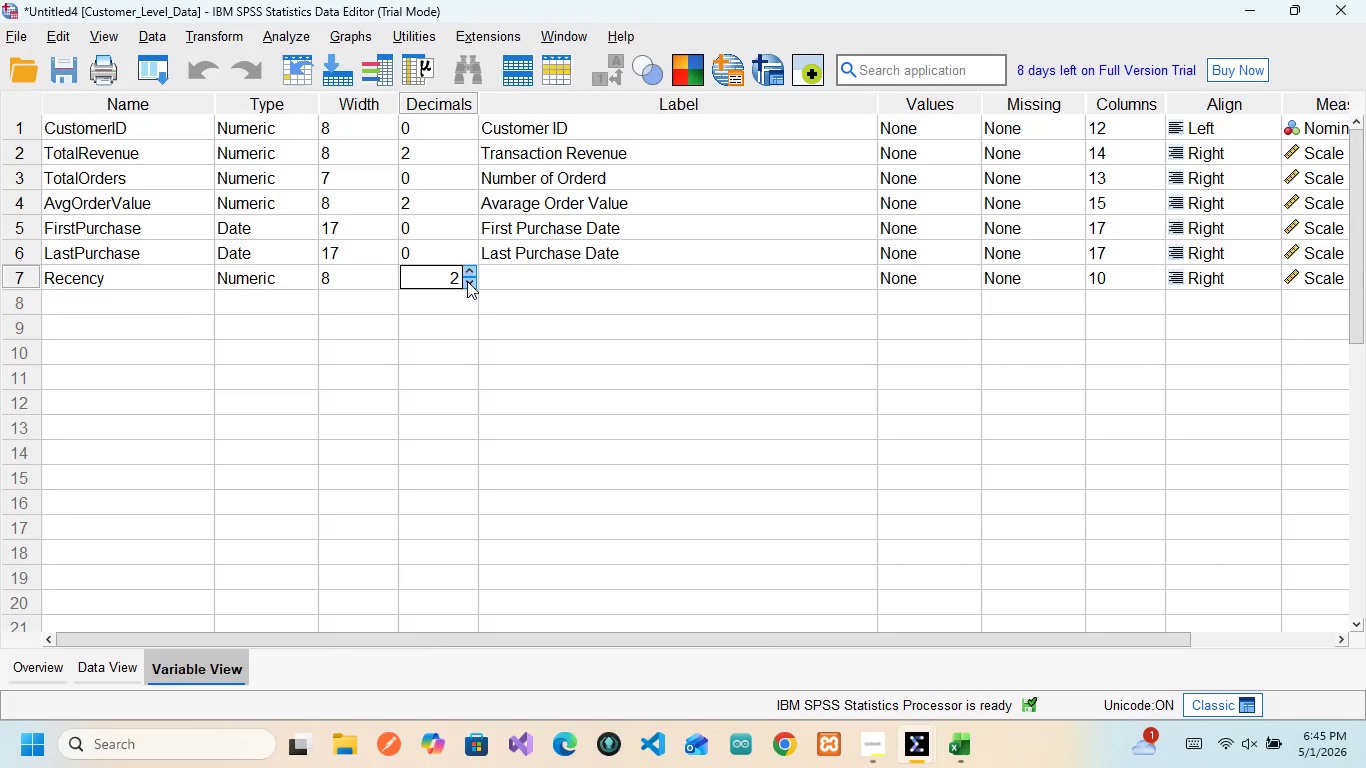 
left_click([467, 281])
 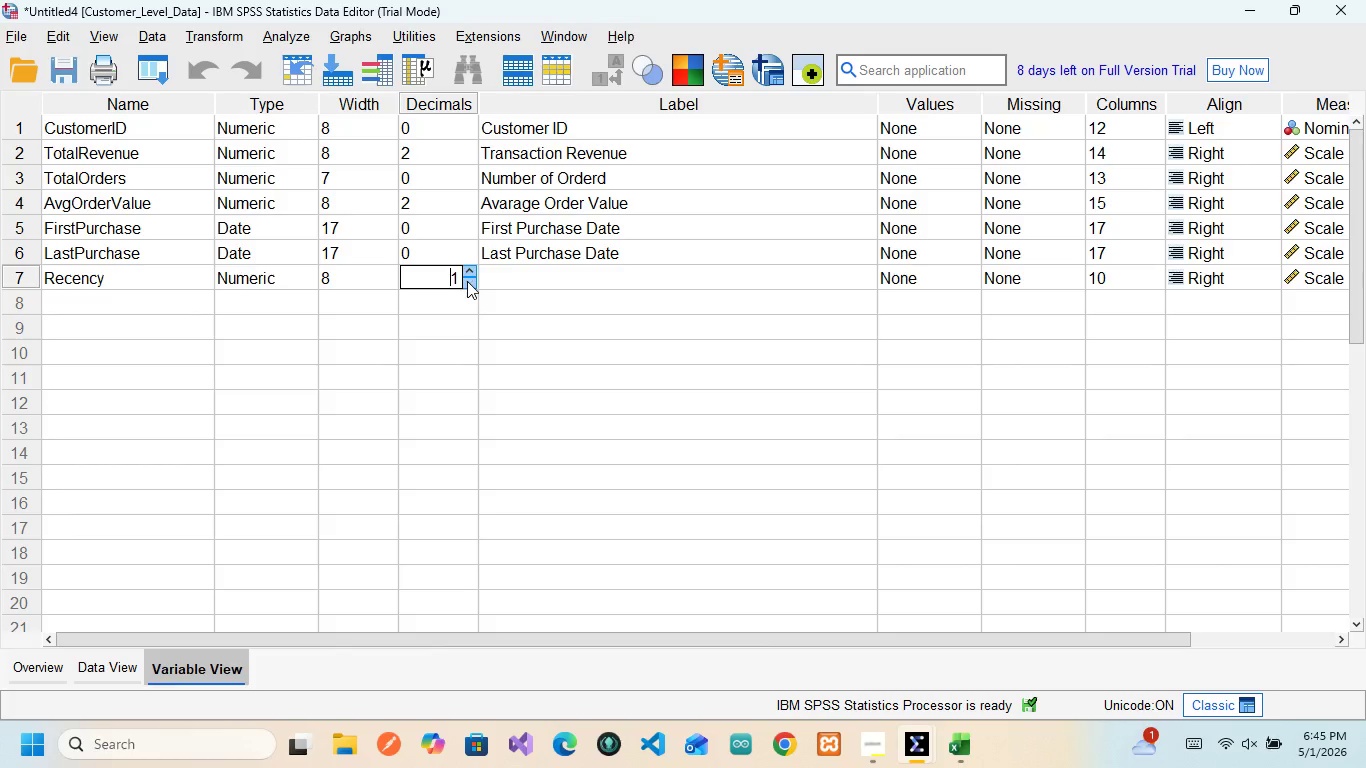 
left_click([467, 281])
 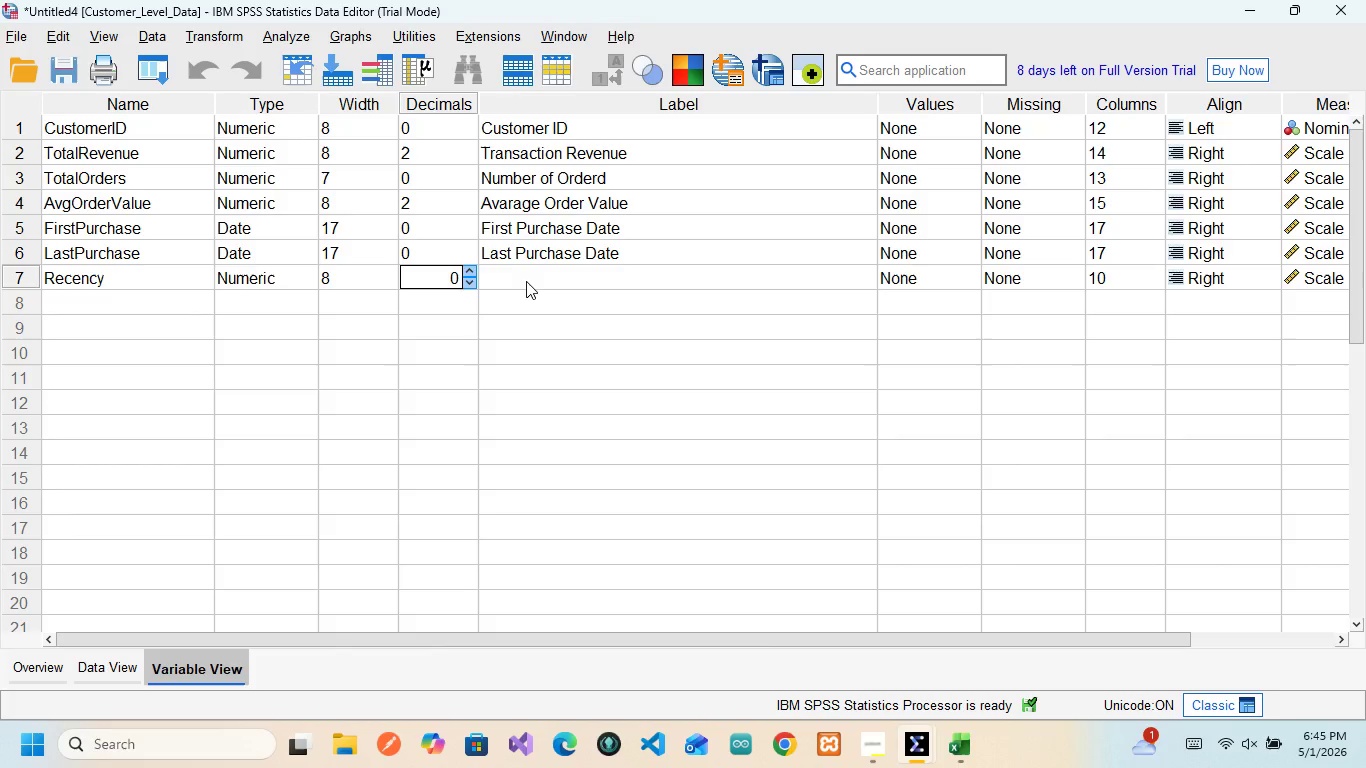 
left_click([526, 281])
 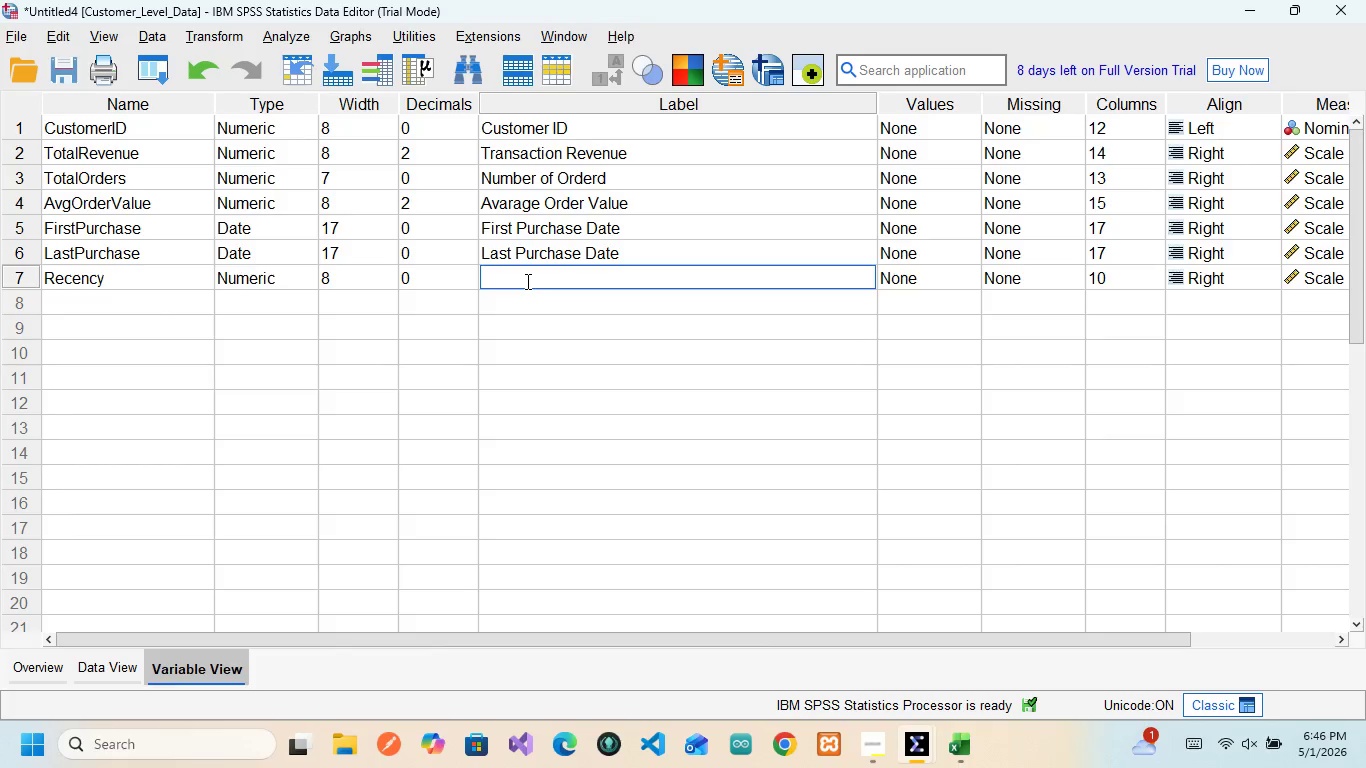 
type(Dayys])
key(Backspace)
key(Backspace)
key(Backspace)
type(s Since)
 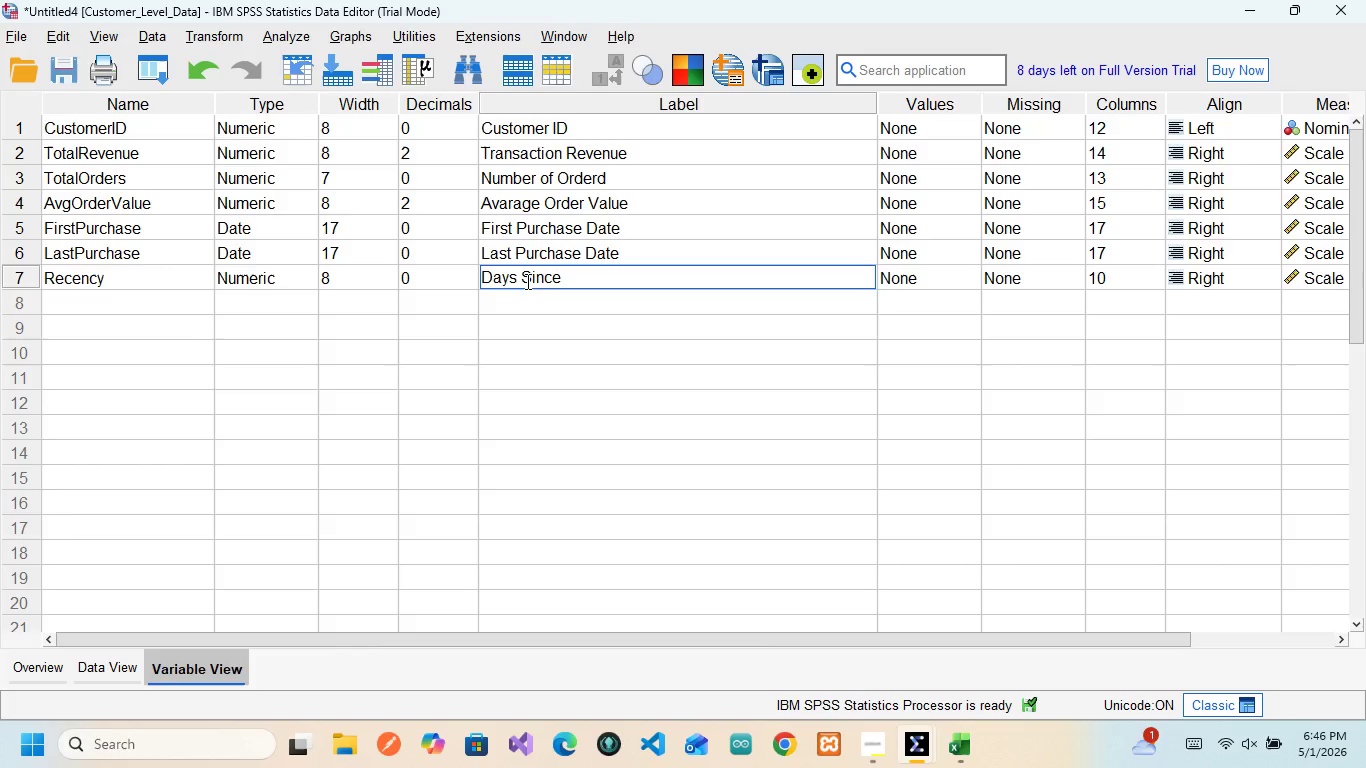 
type( Last)
 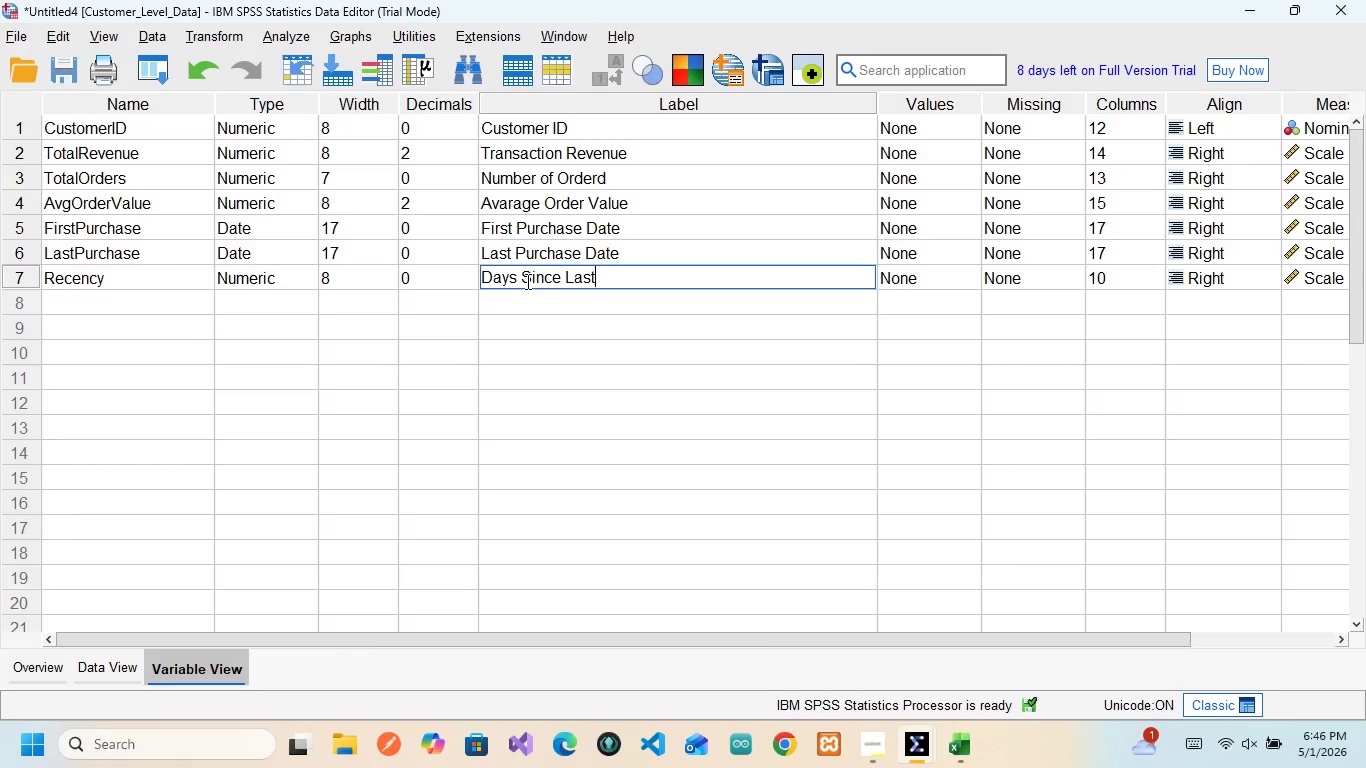 
type( Purchased)
 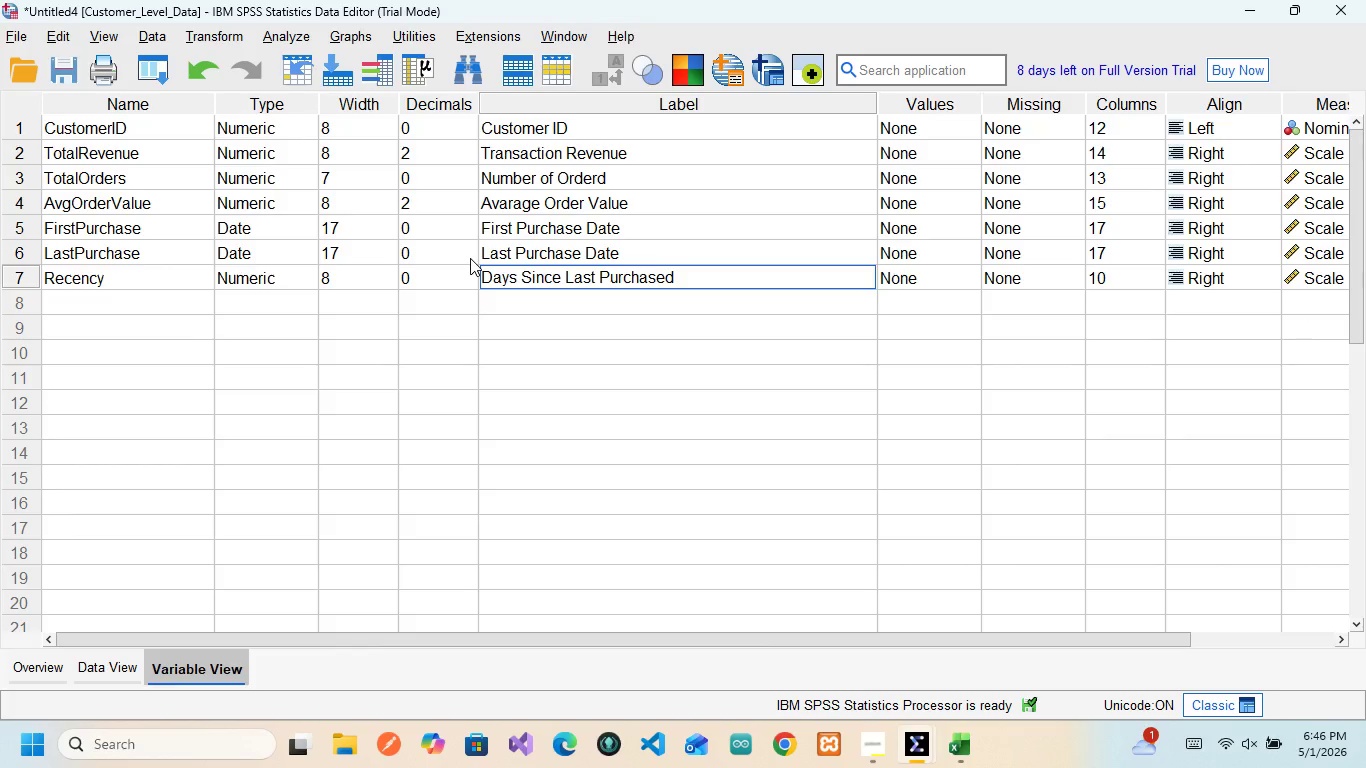 
wait(12.69)
 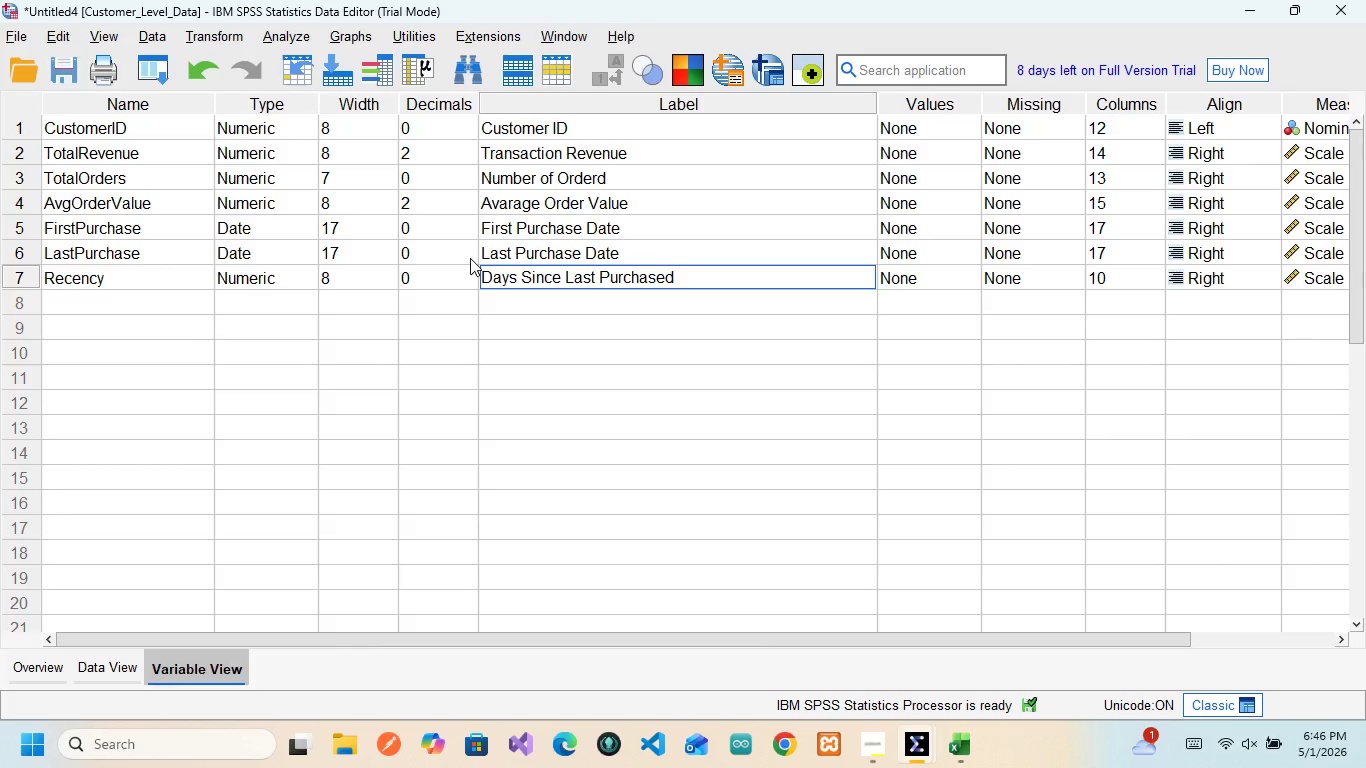 
left_click([115, 663])
 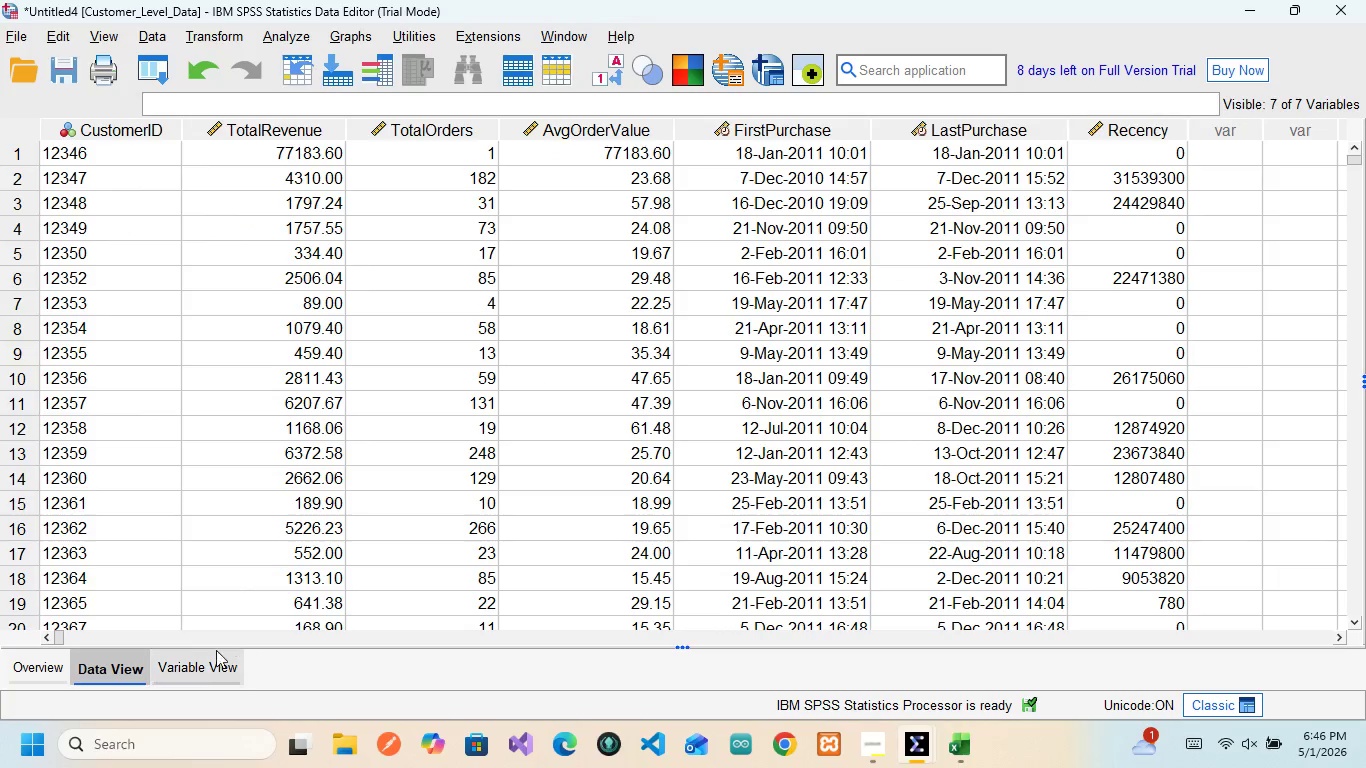 
left_click([201, 655])
 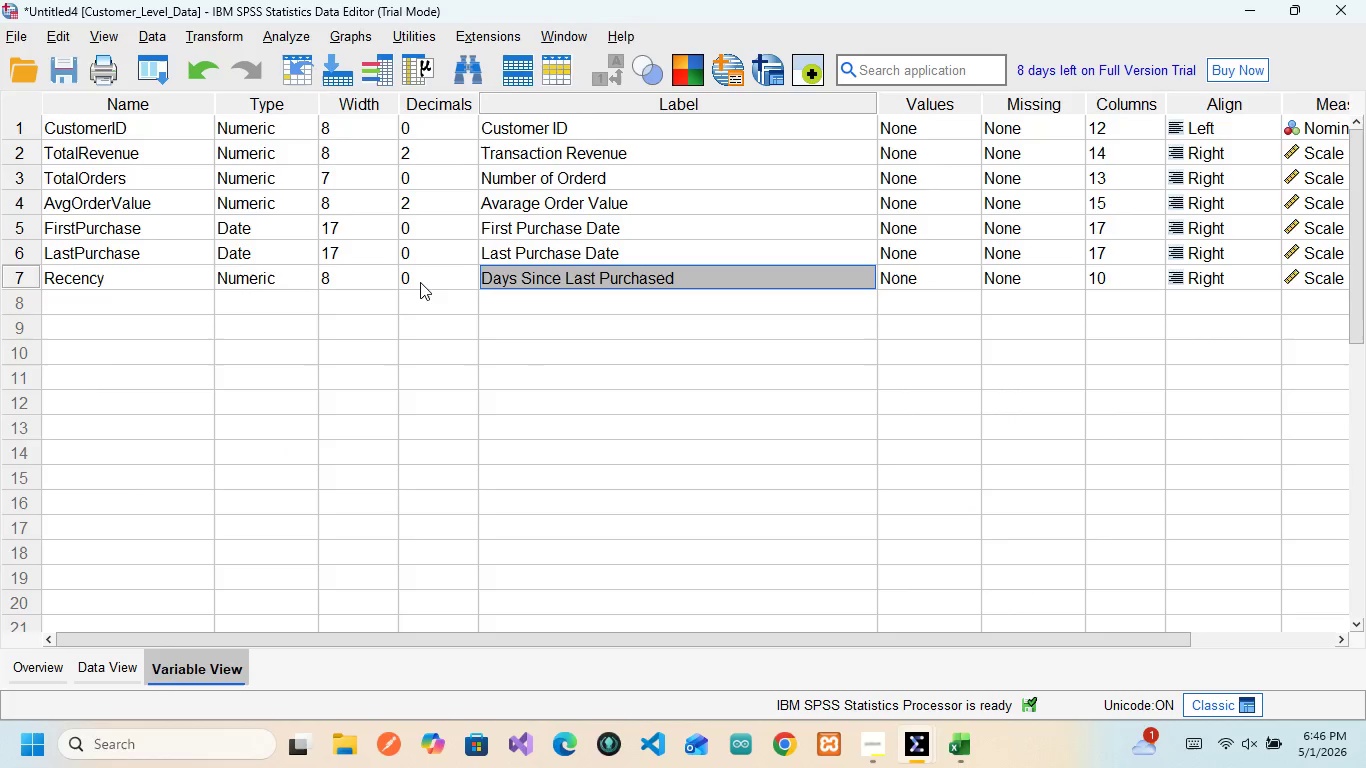 
left_click([420, 285])
 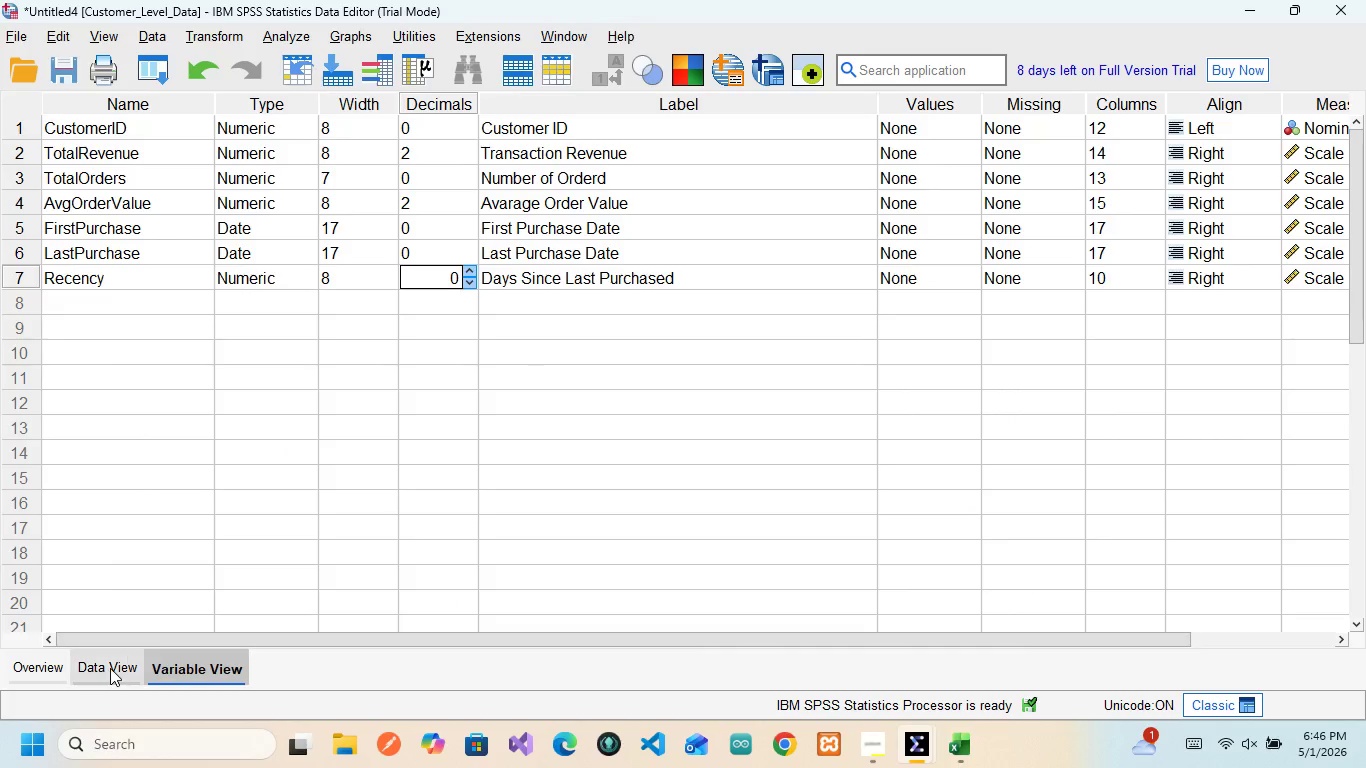 
left_click([110, 669])
 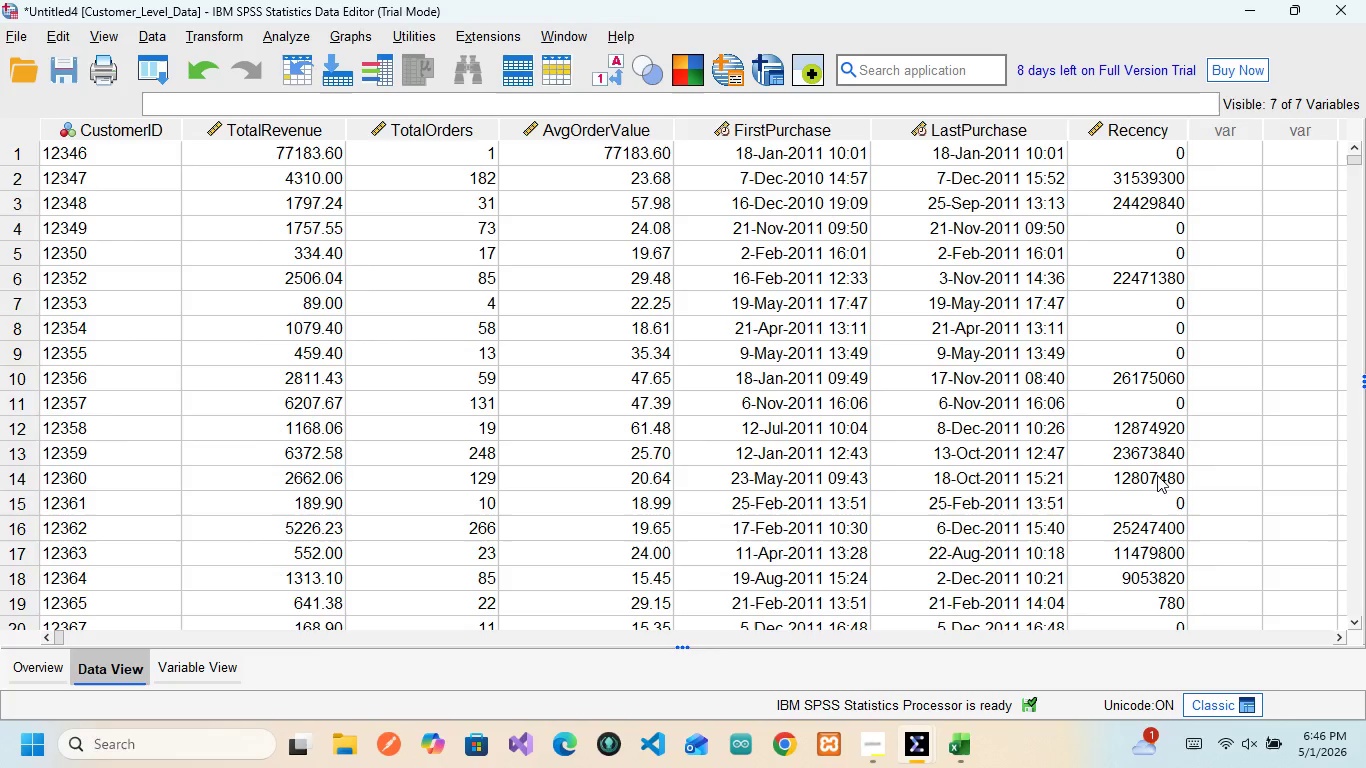 
scroll: coordinate [1160, 529], scroll_direction: down, amount: 3.0
 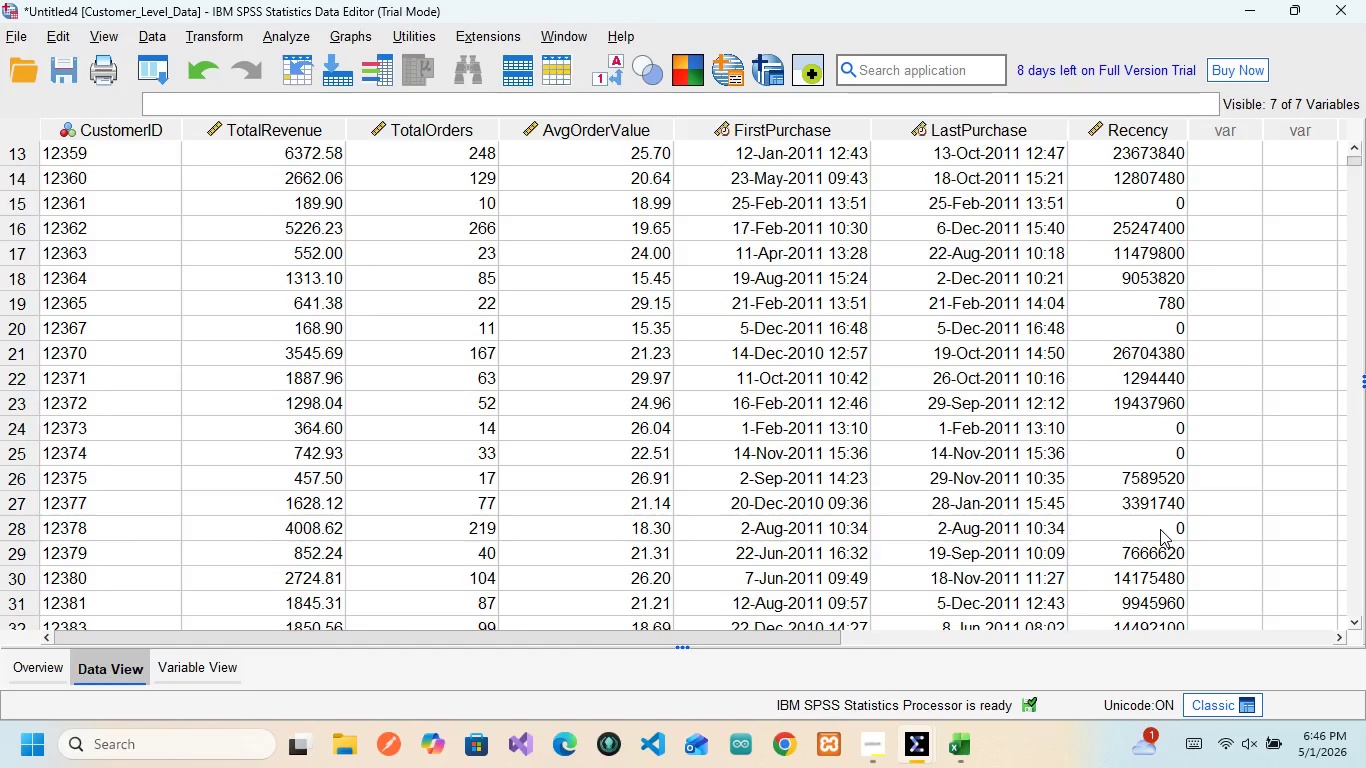 
scroll: coordinate [1160, 529], scroll_direction: none, amount: 0.0
 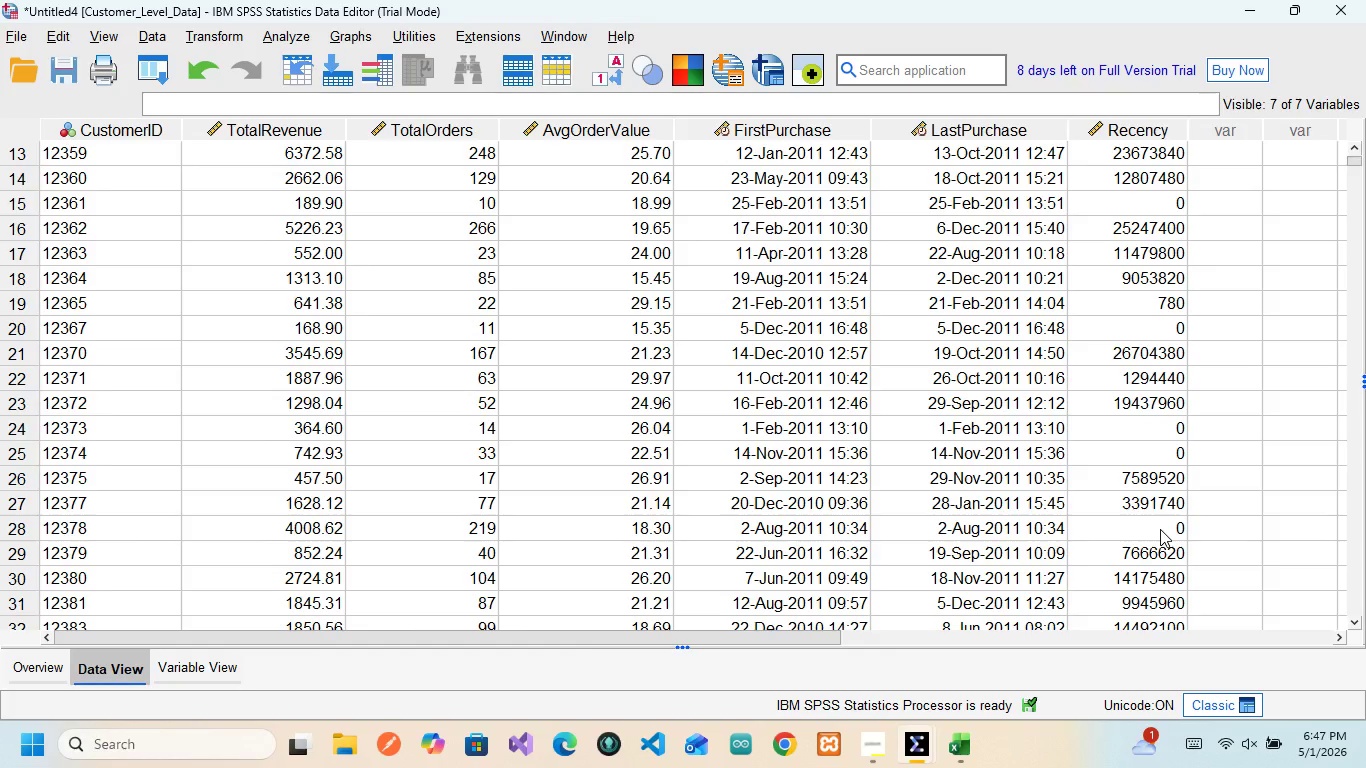 
scroll: coordinate [1160, 529], scroll_direction: up, amount: 10.0
 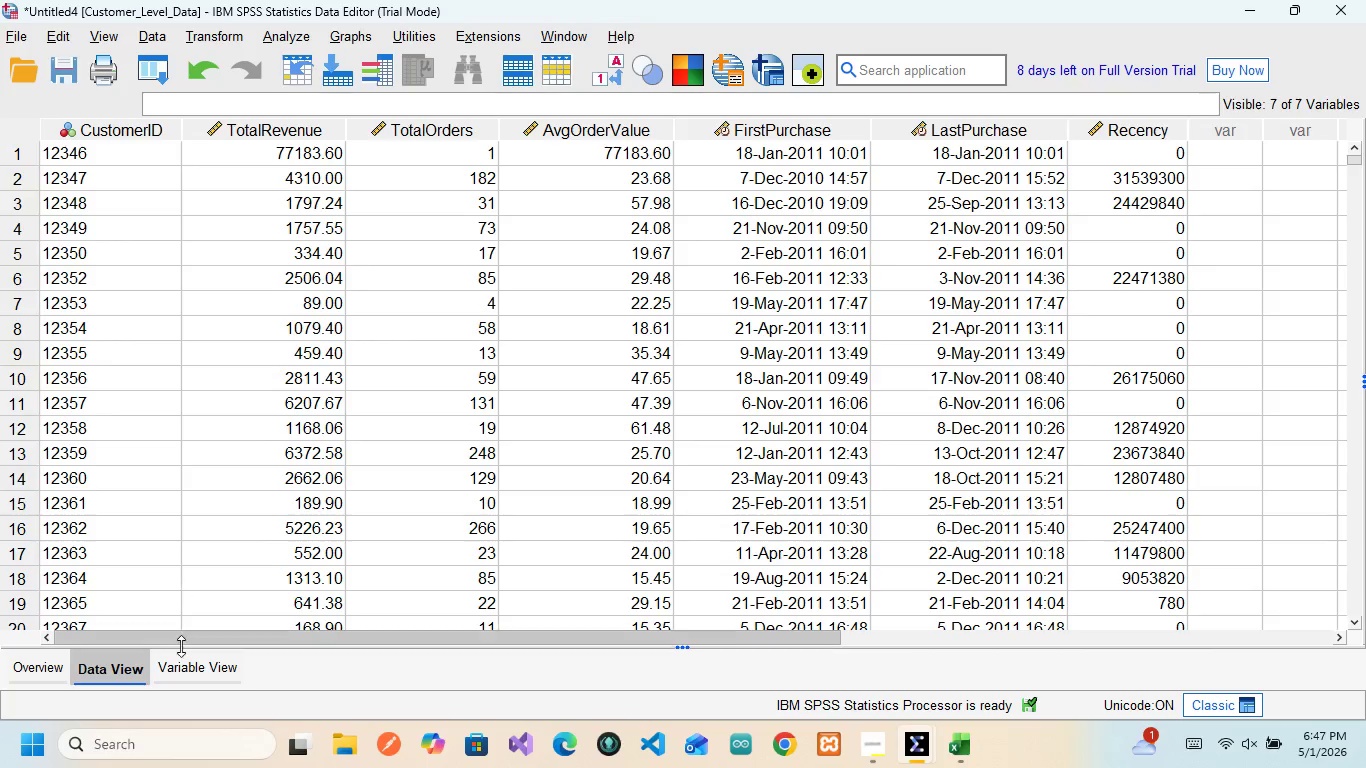 
left_click([184, 654])
 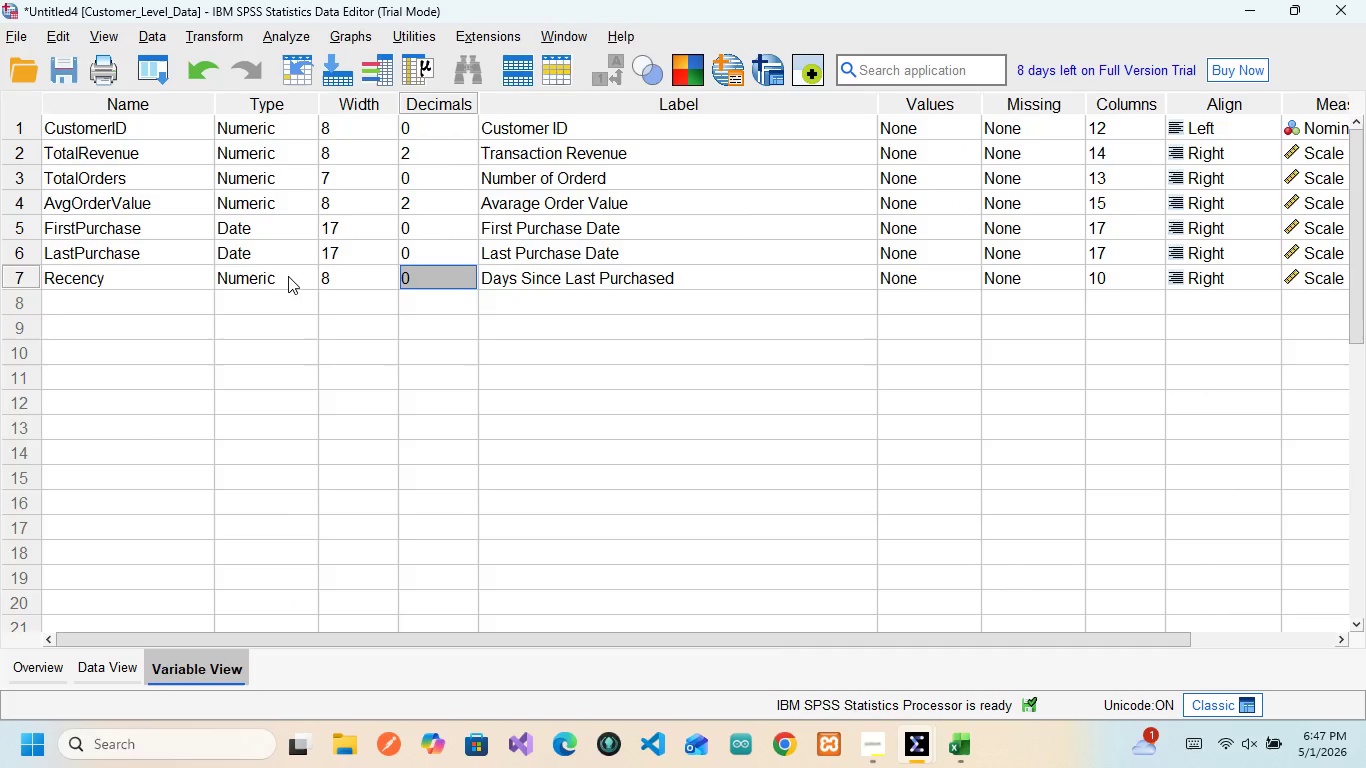 
left_click([288, 276])
 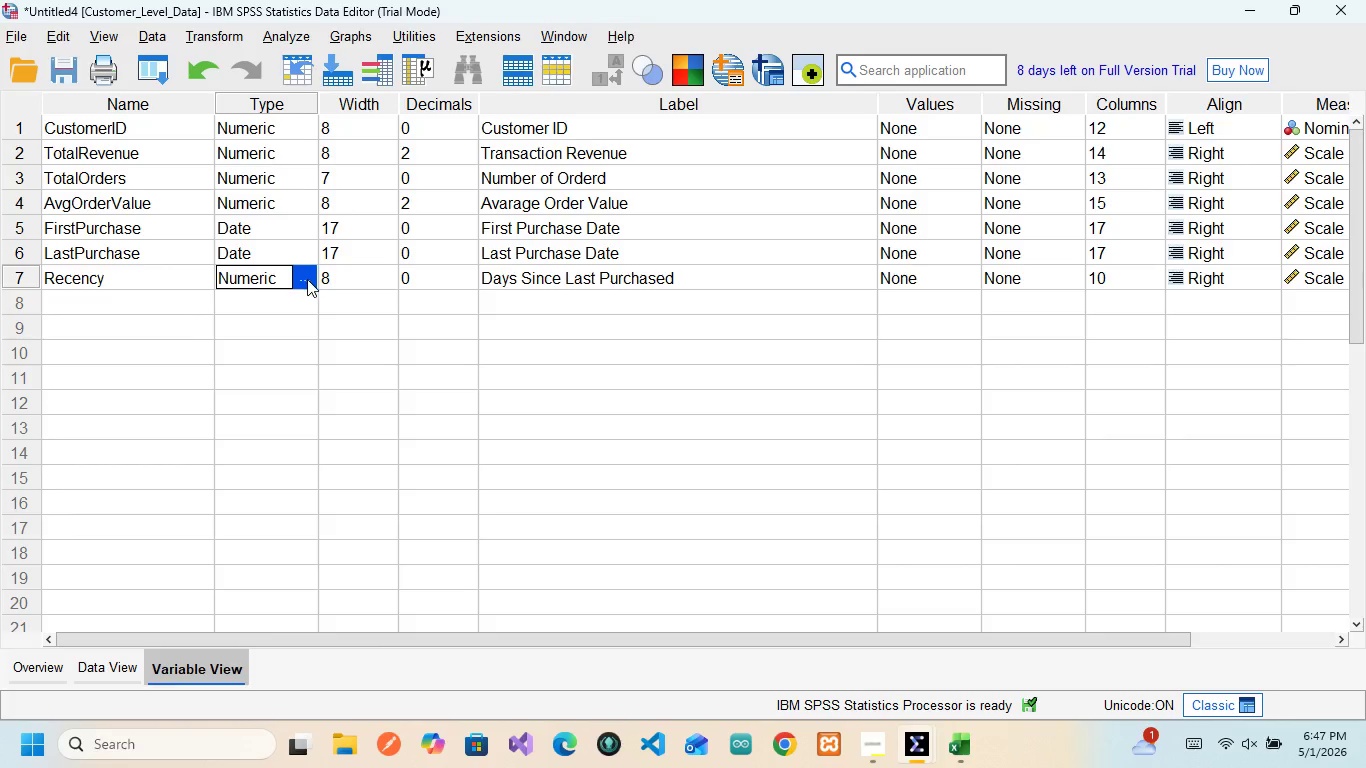 
left_click([307, 279])
 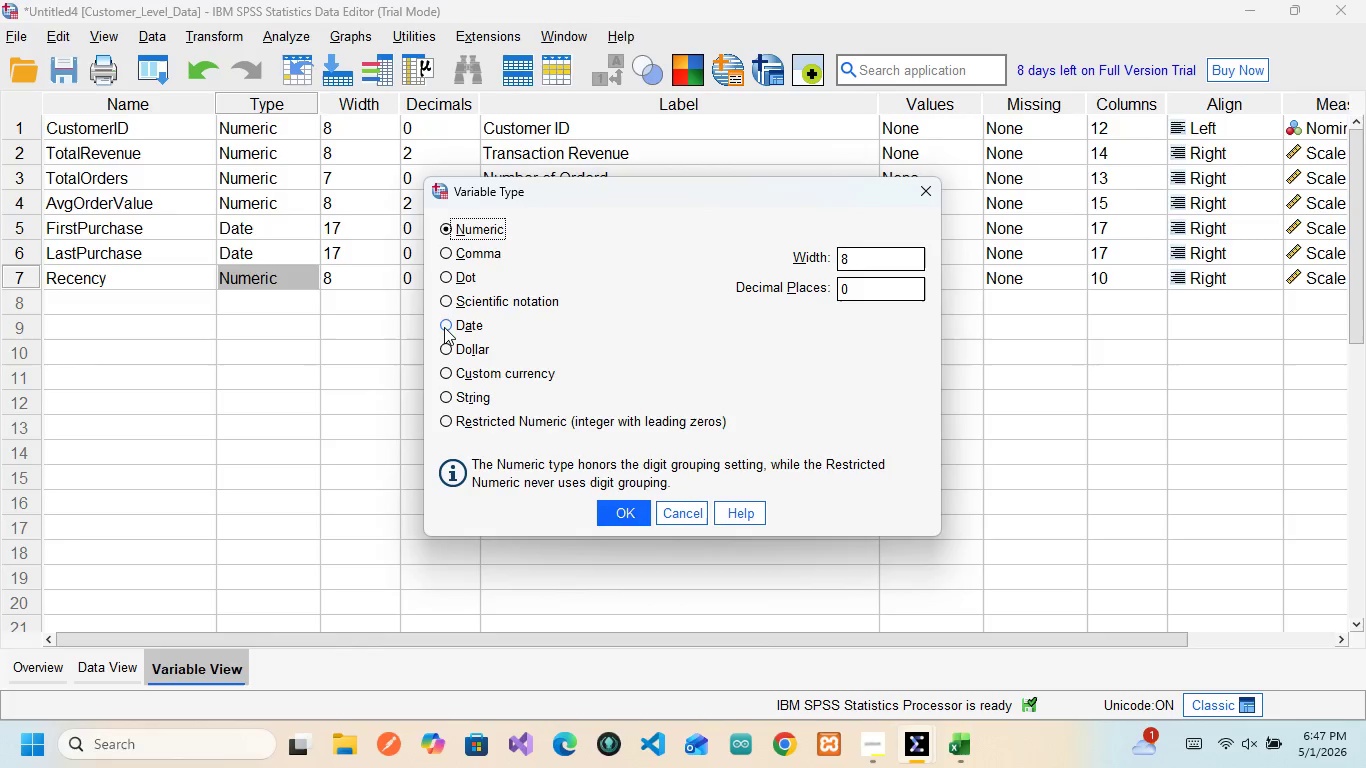 
left_click([444, 326])
 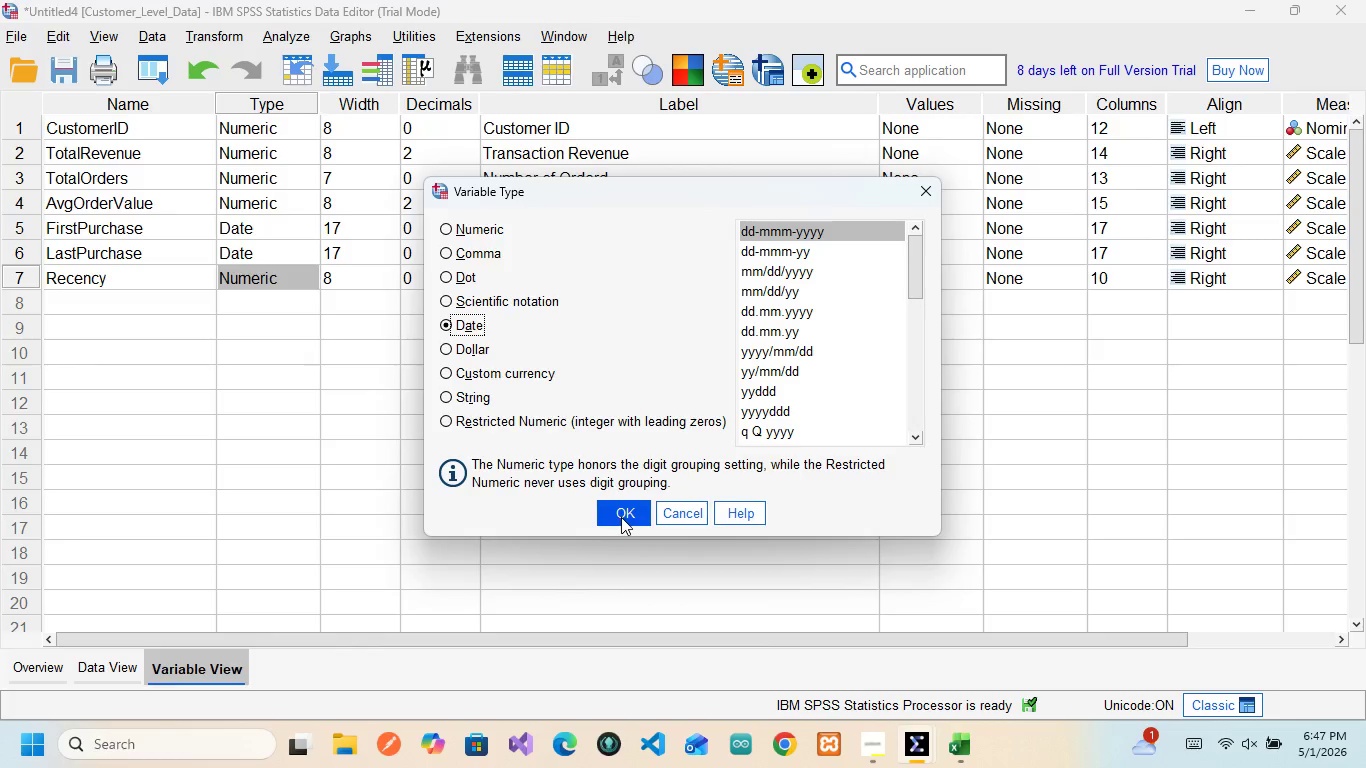 
left_click([621, 517])
 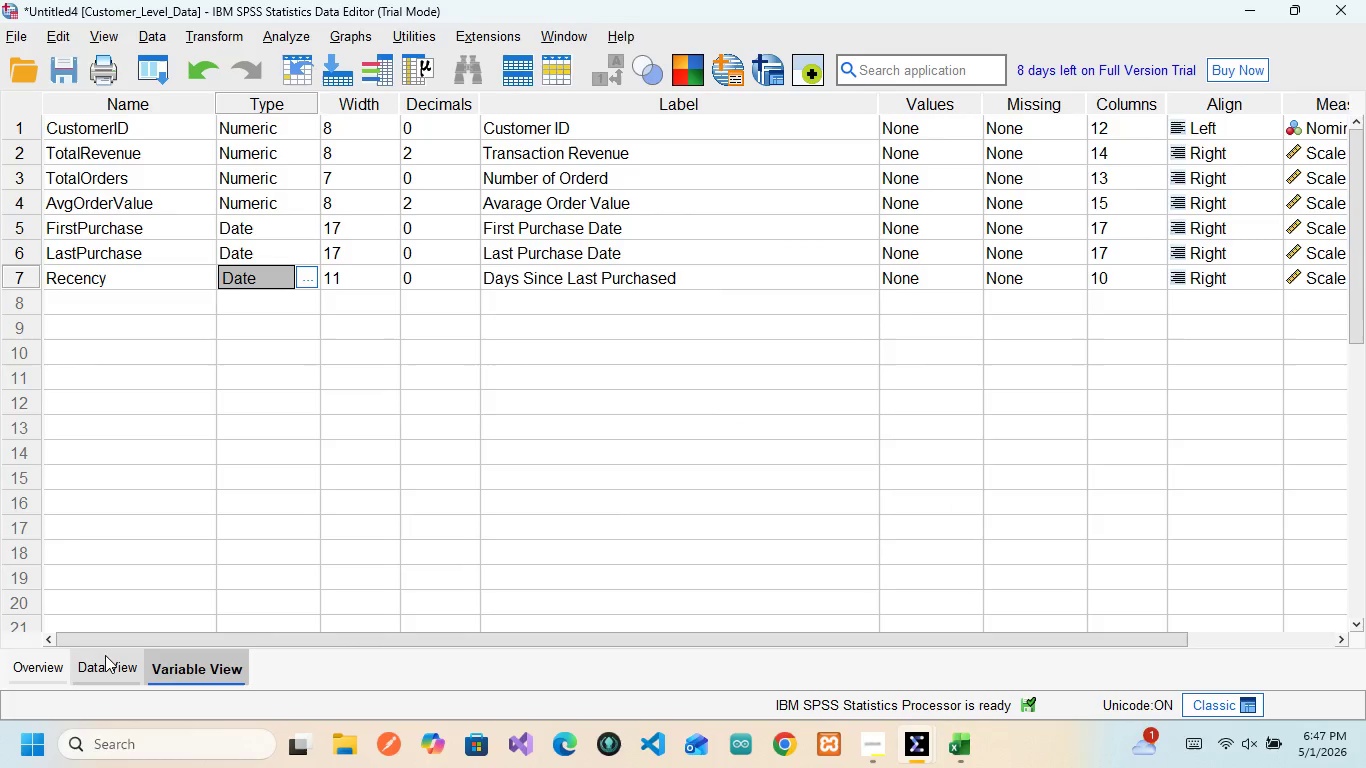 
left_click([105, 655])
 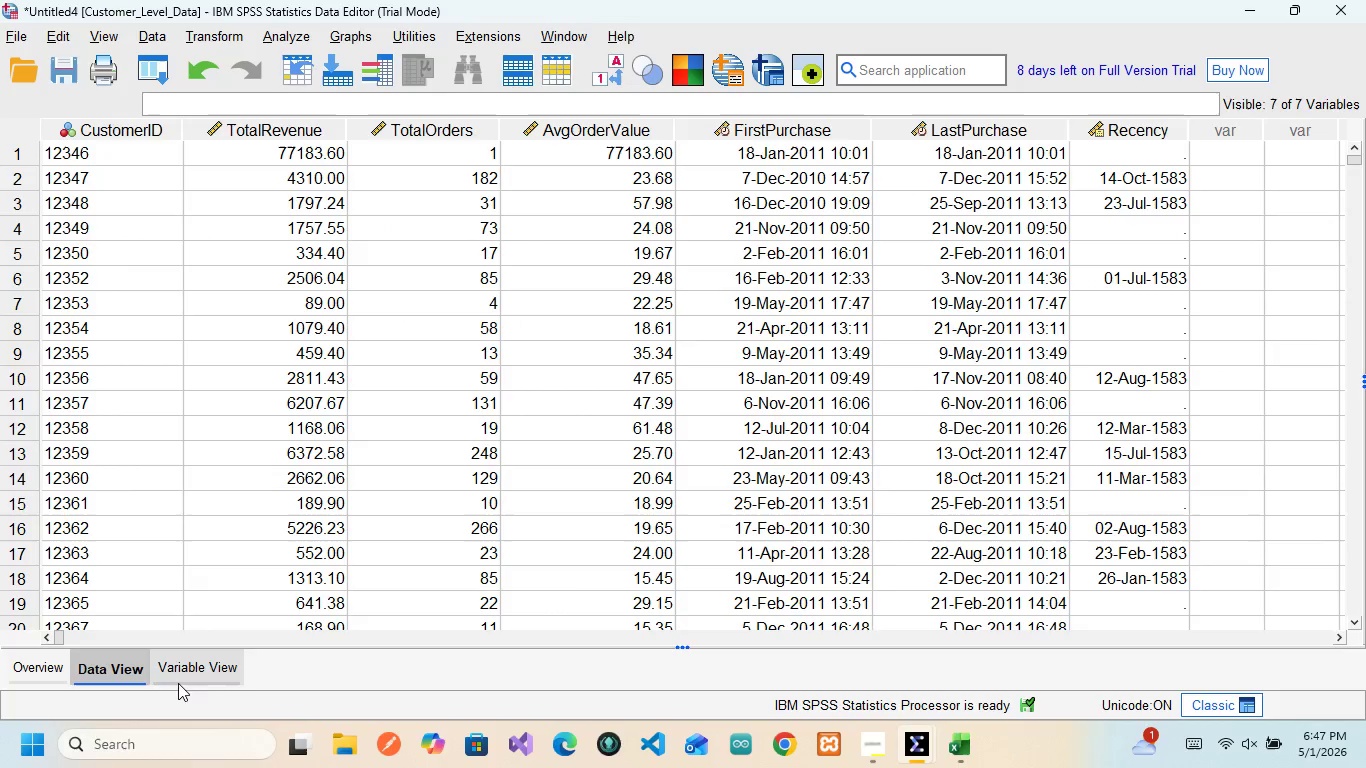 
left_click([194, 660])
 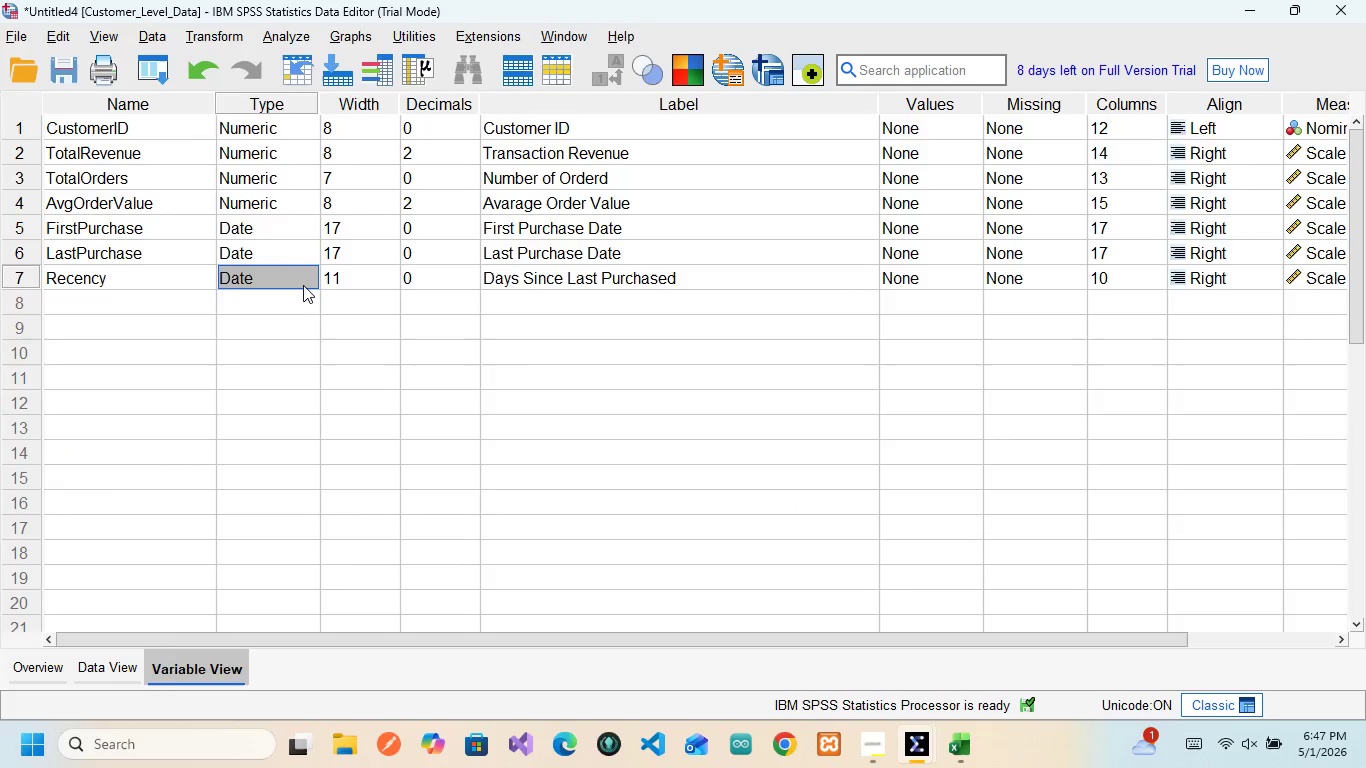 
left_click([304, 281])
 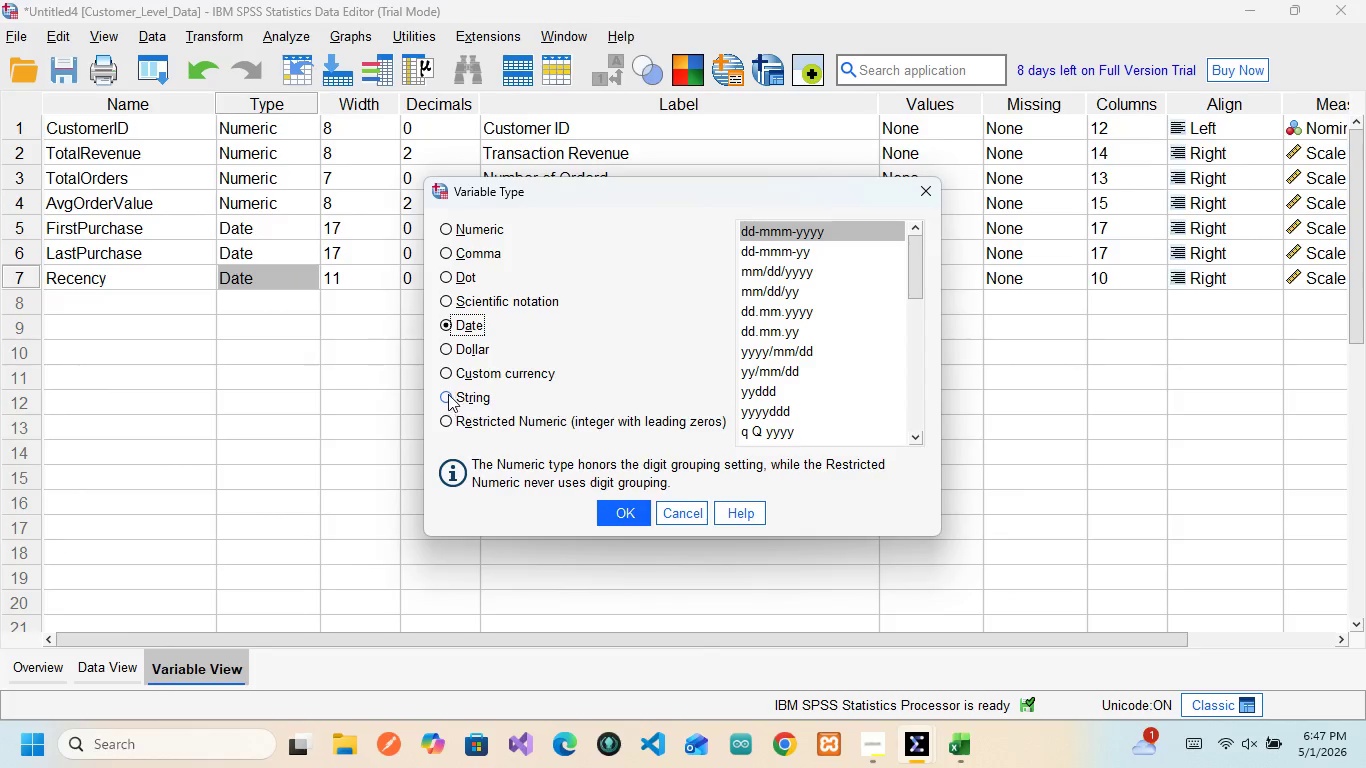 
wait(5.5)
 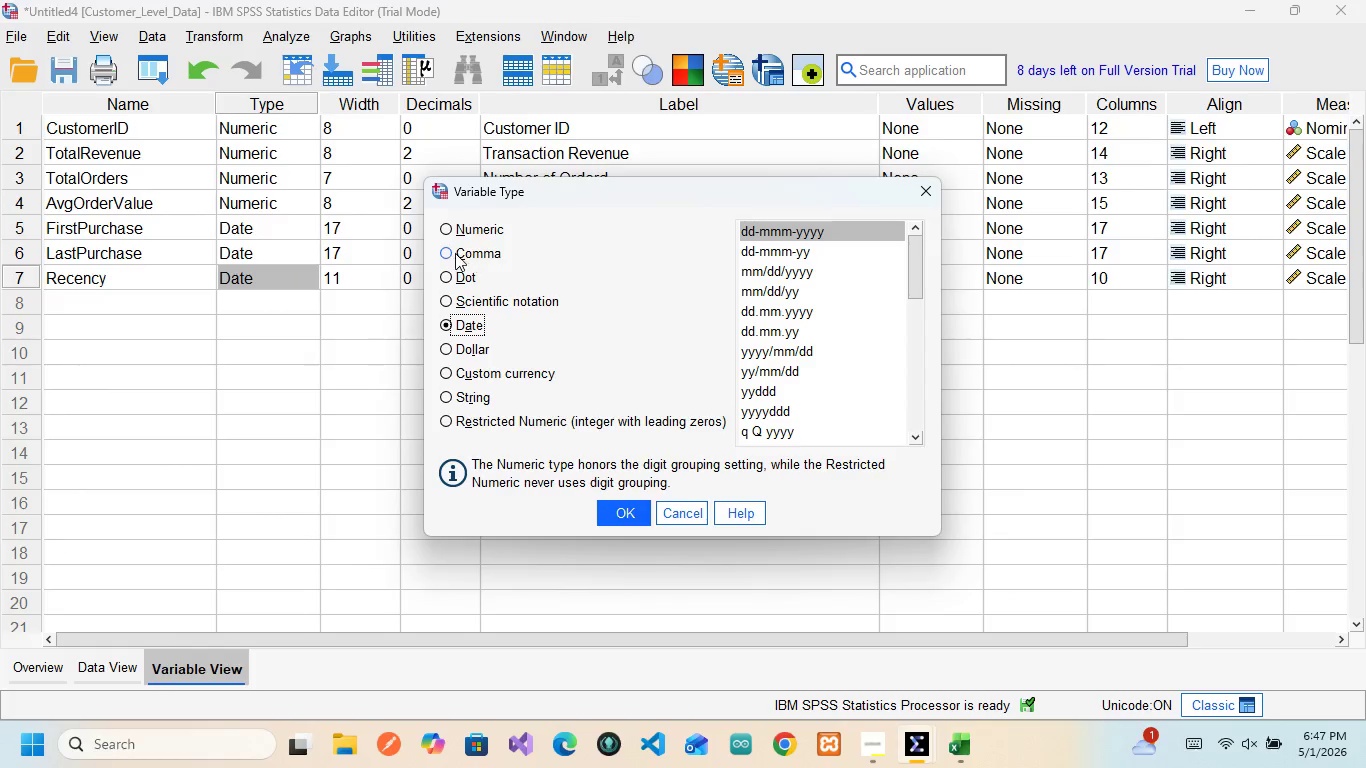 
left_click([447, 390])
 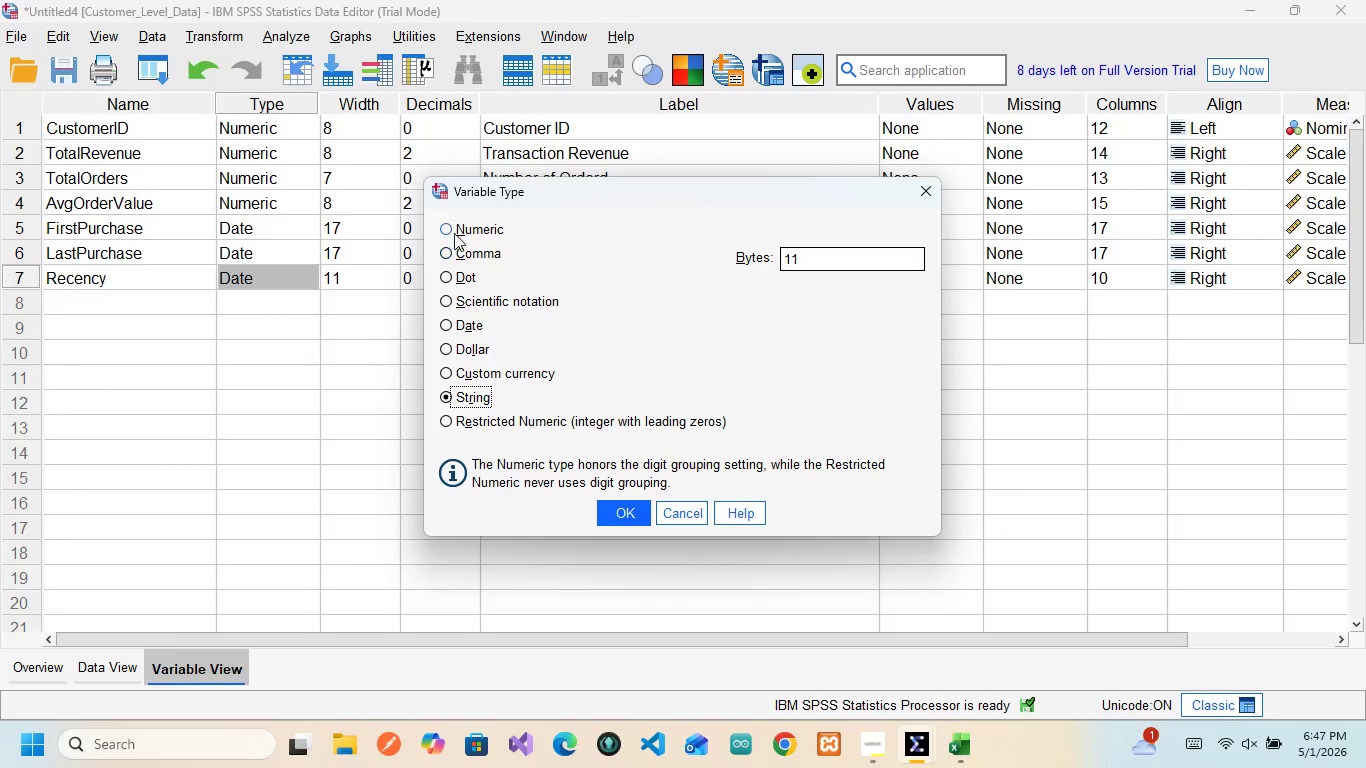 
left_click([446, 230])
 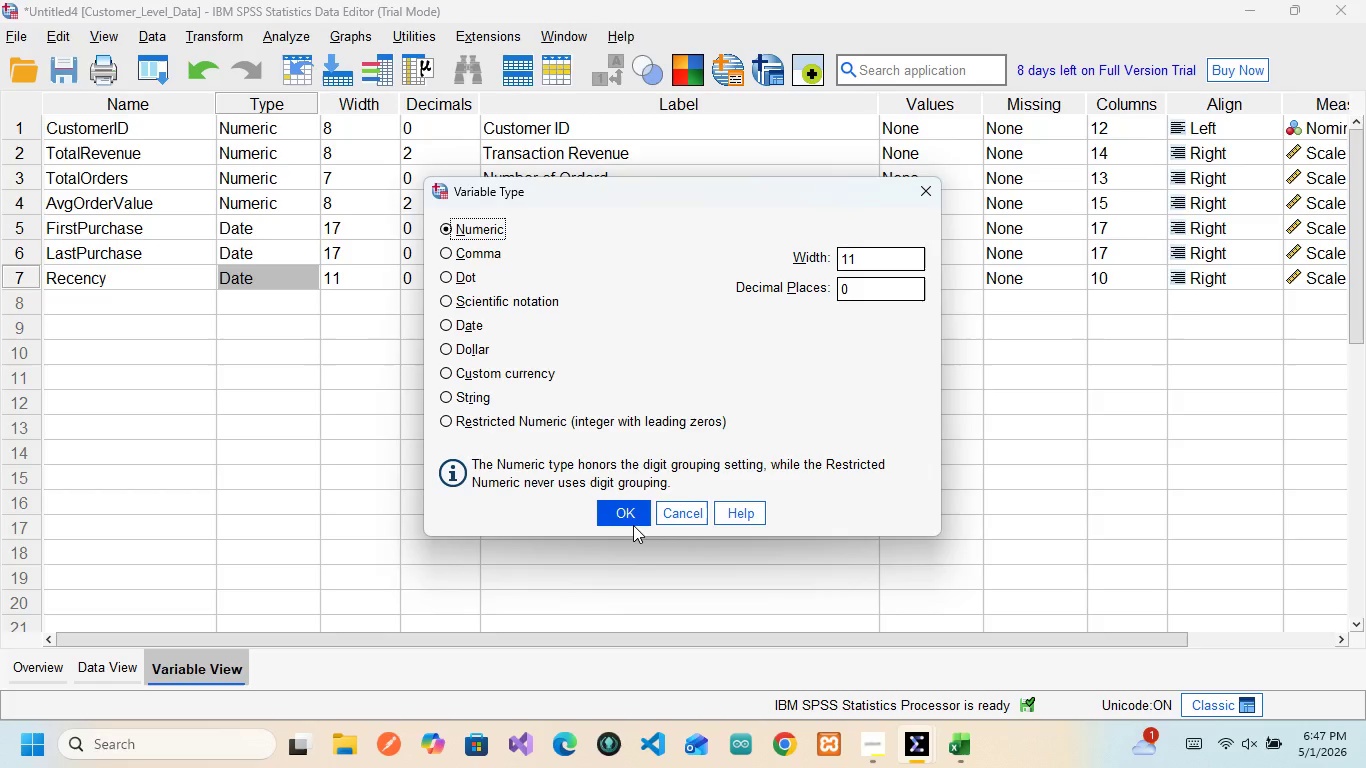 
left_click([633, 525])
 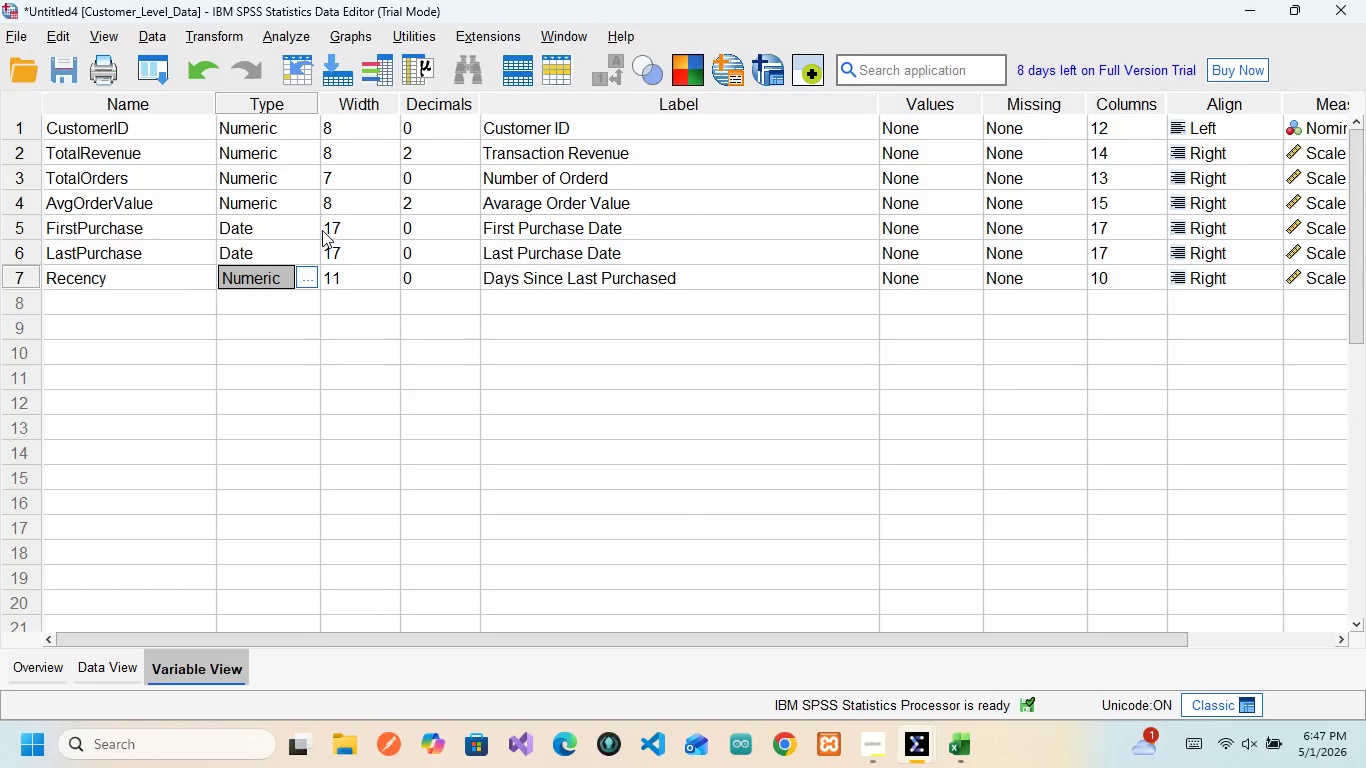 
wait(25.17)
 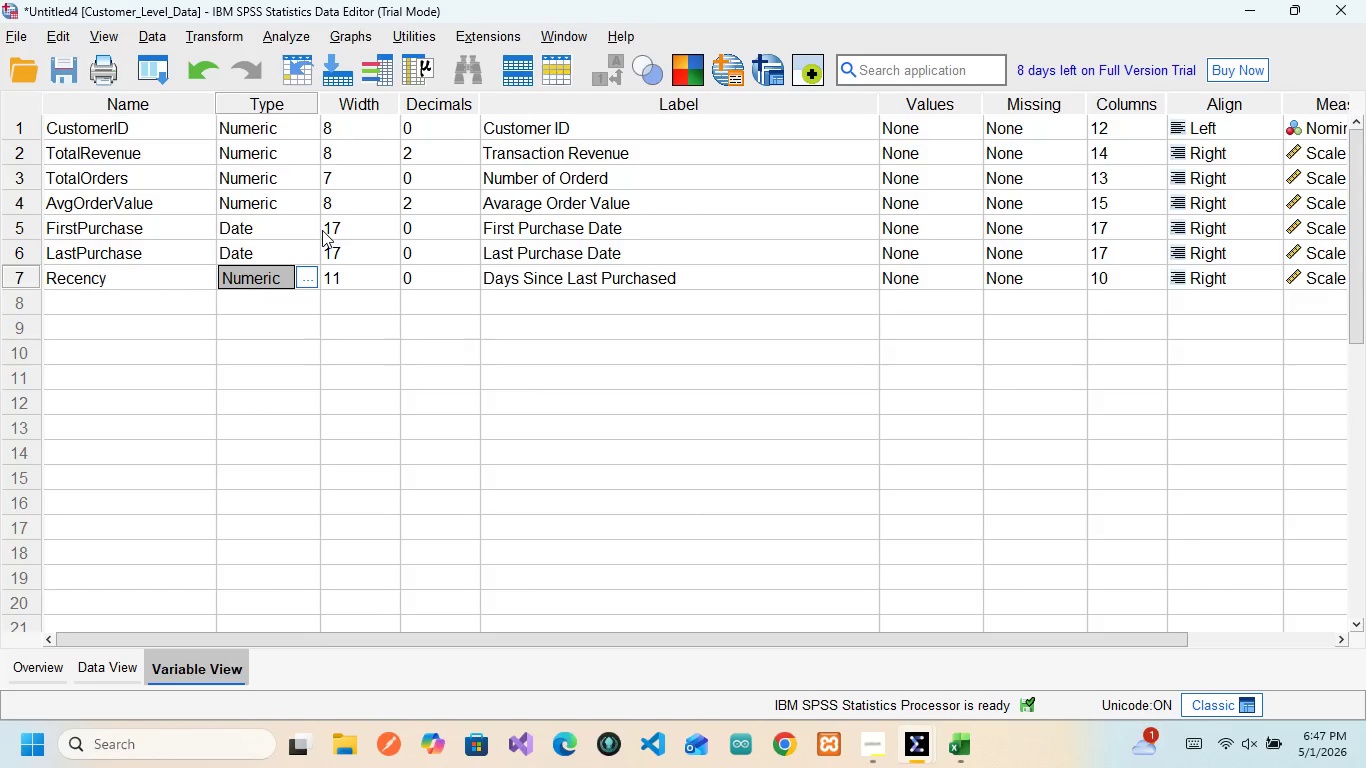 
left_click([230, 30])
 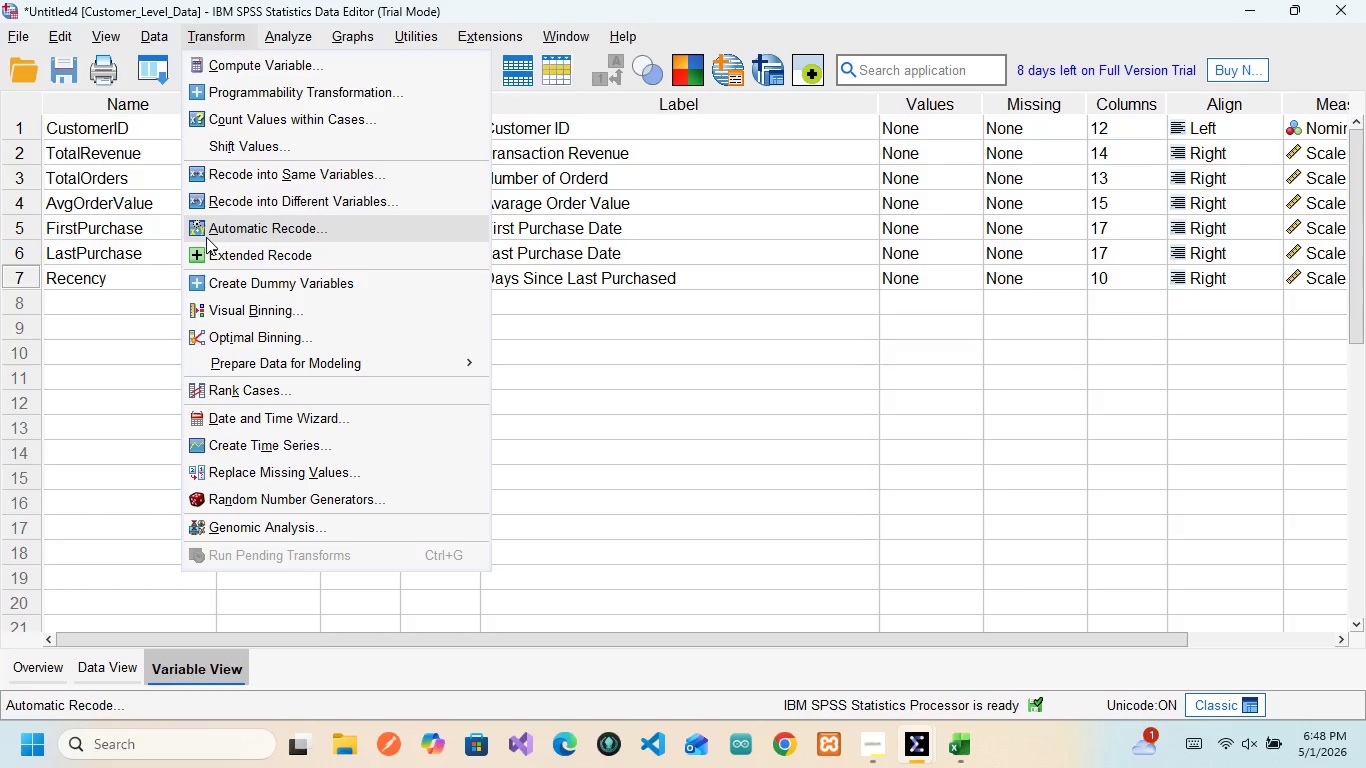 
wait(10.14)
 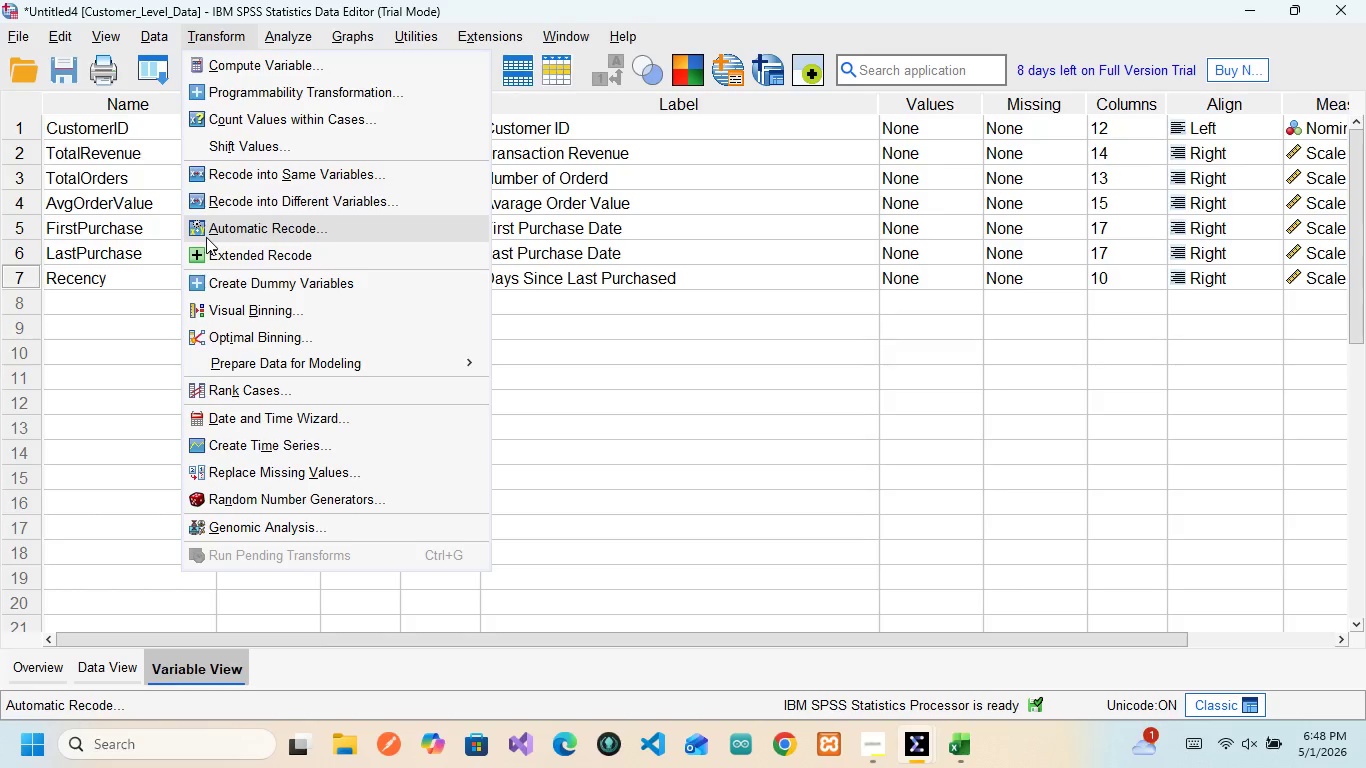 
left_click([76, 364])
 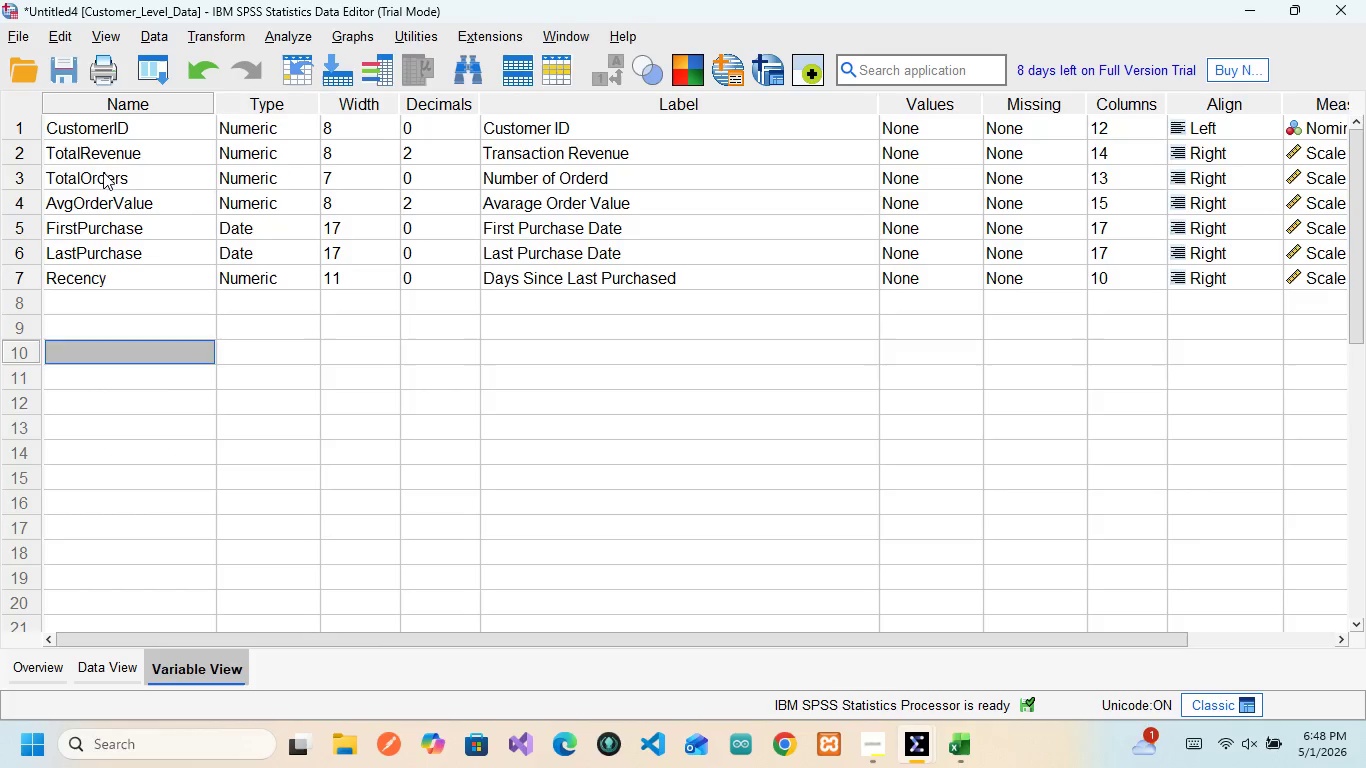 
double_click([103, 172])
 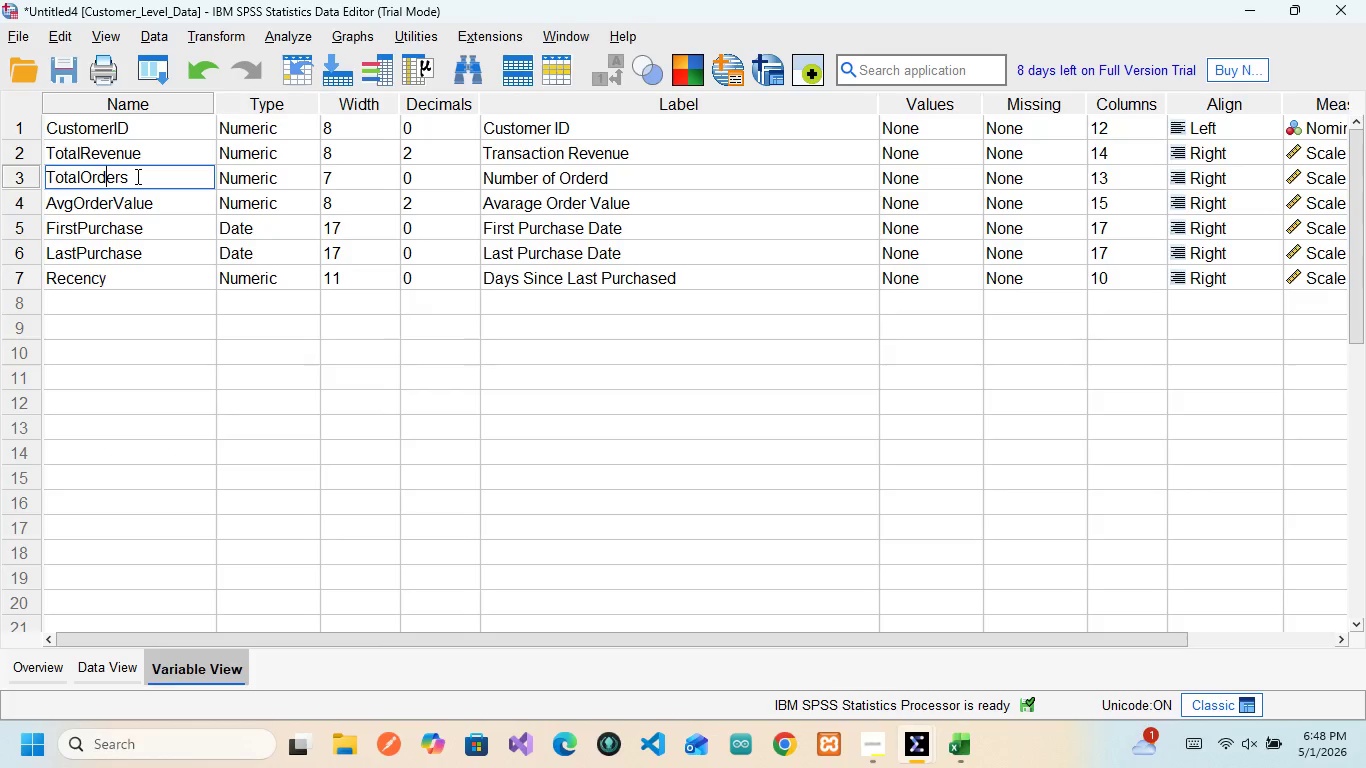 
left_click([136, 176])
 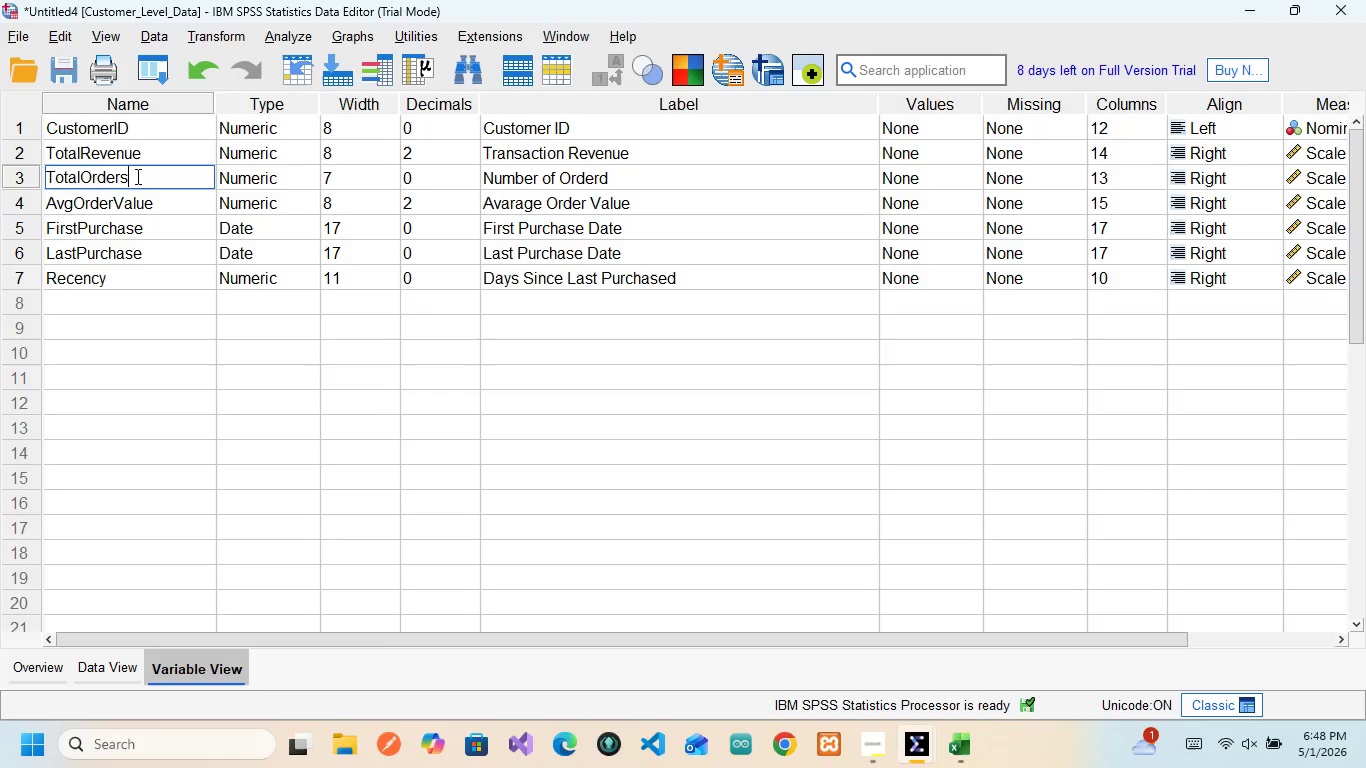 
type(())
 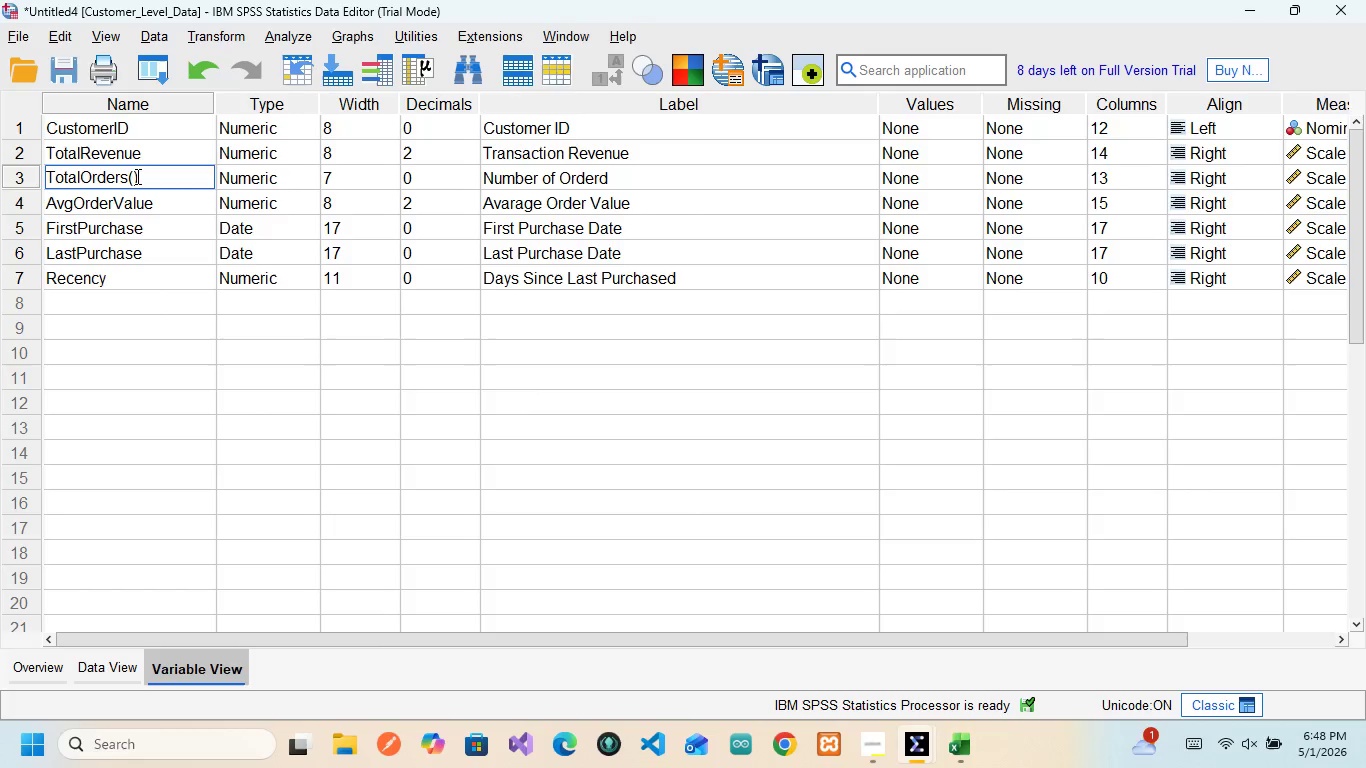 
key(ArrowLeft)
 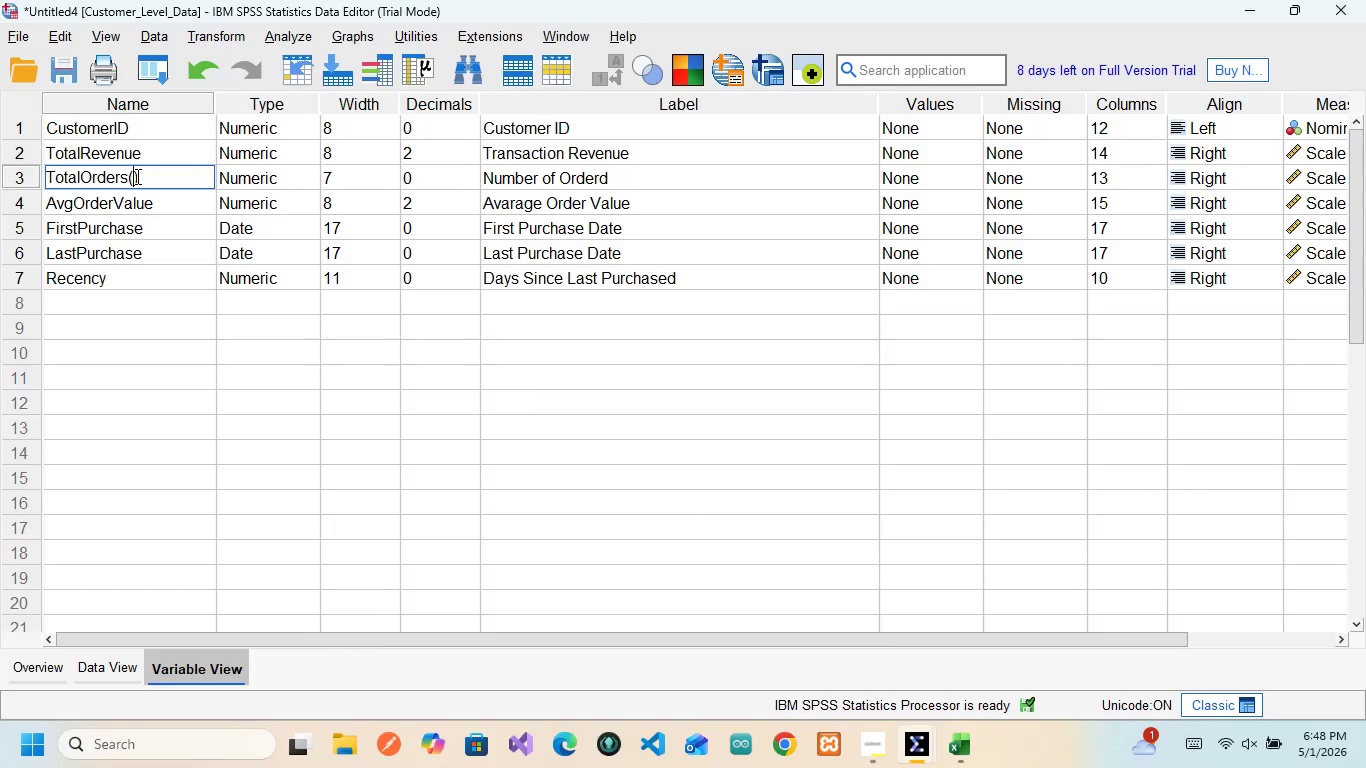 
type(Frequency)
 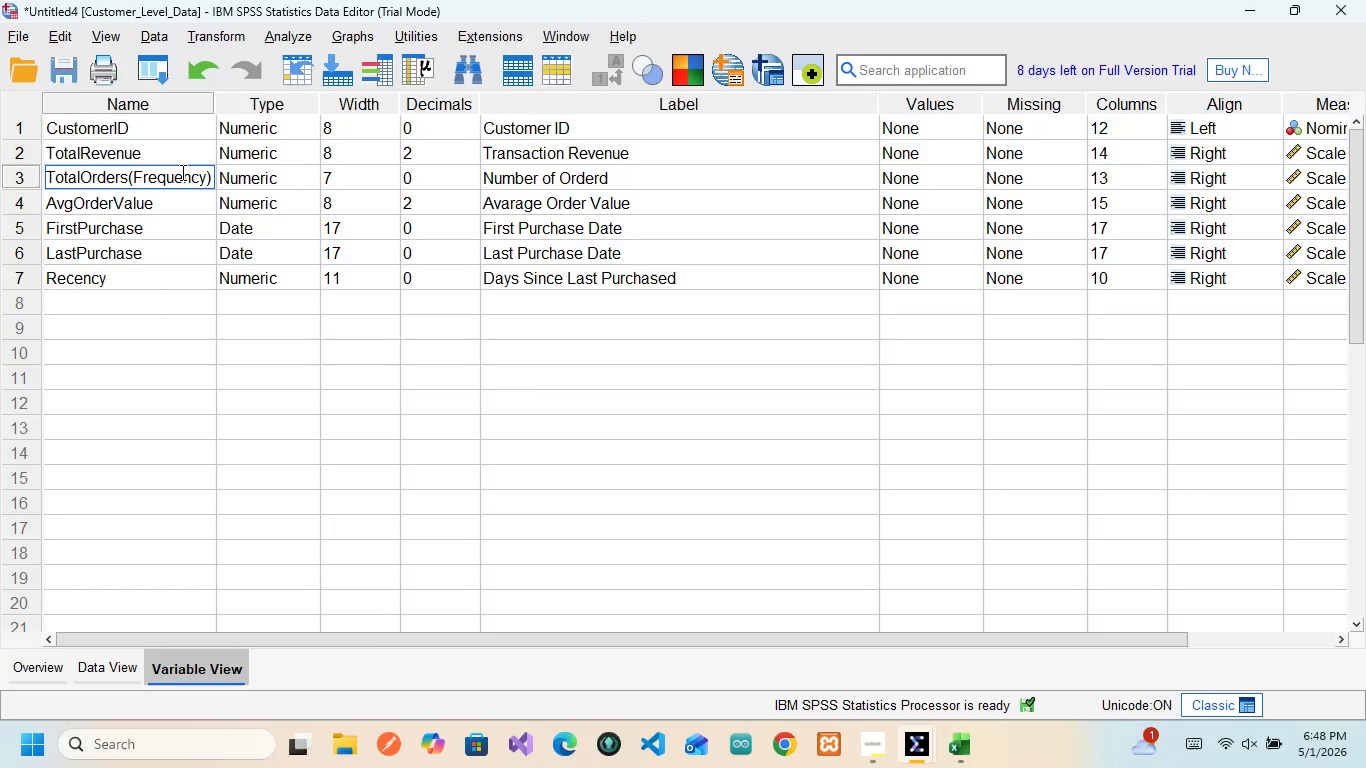 
wait(9.62)
 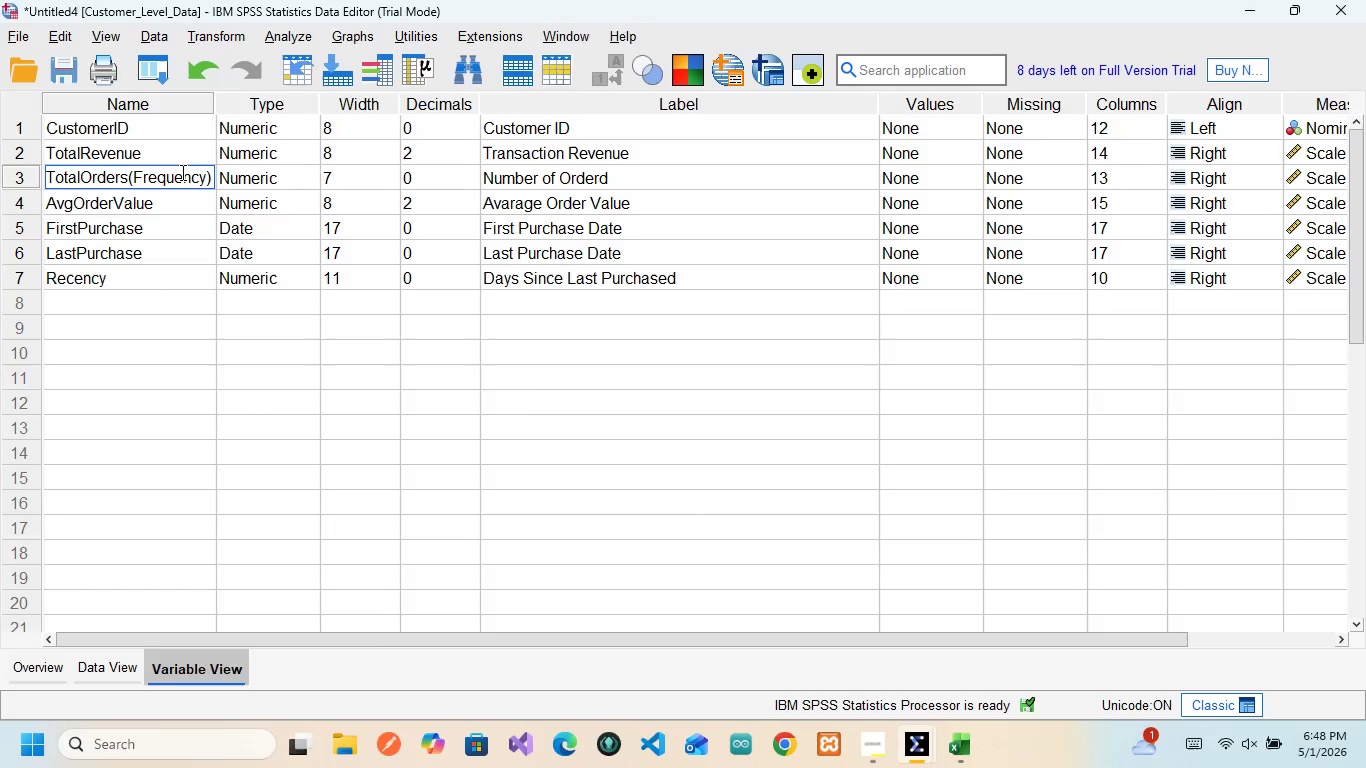 
left_click([200, 30])
 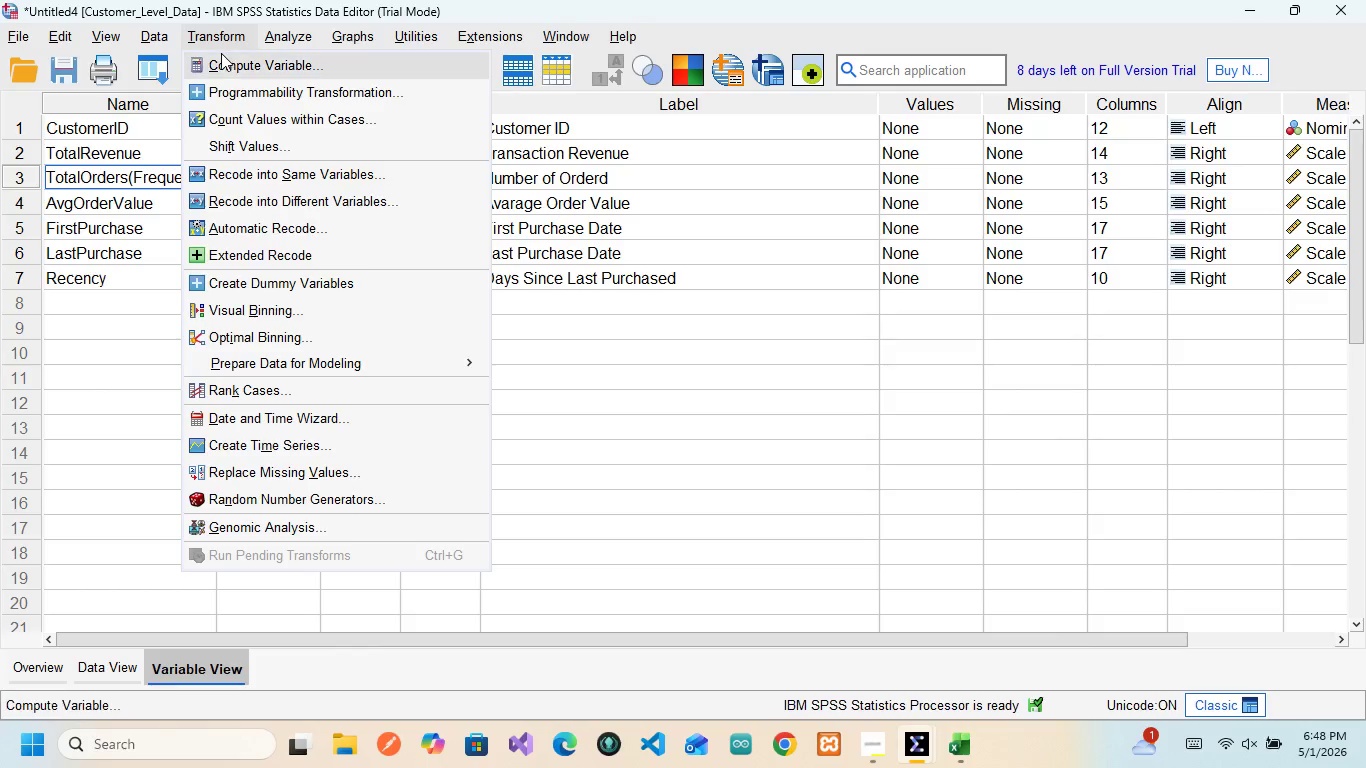 
left_click([223, 58])
 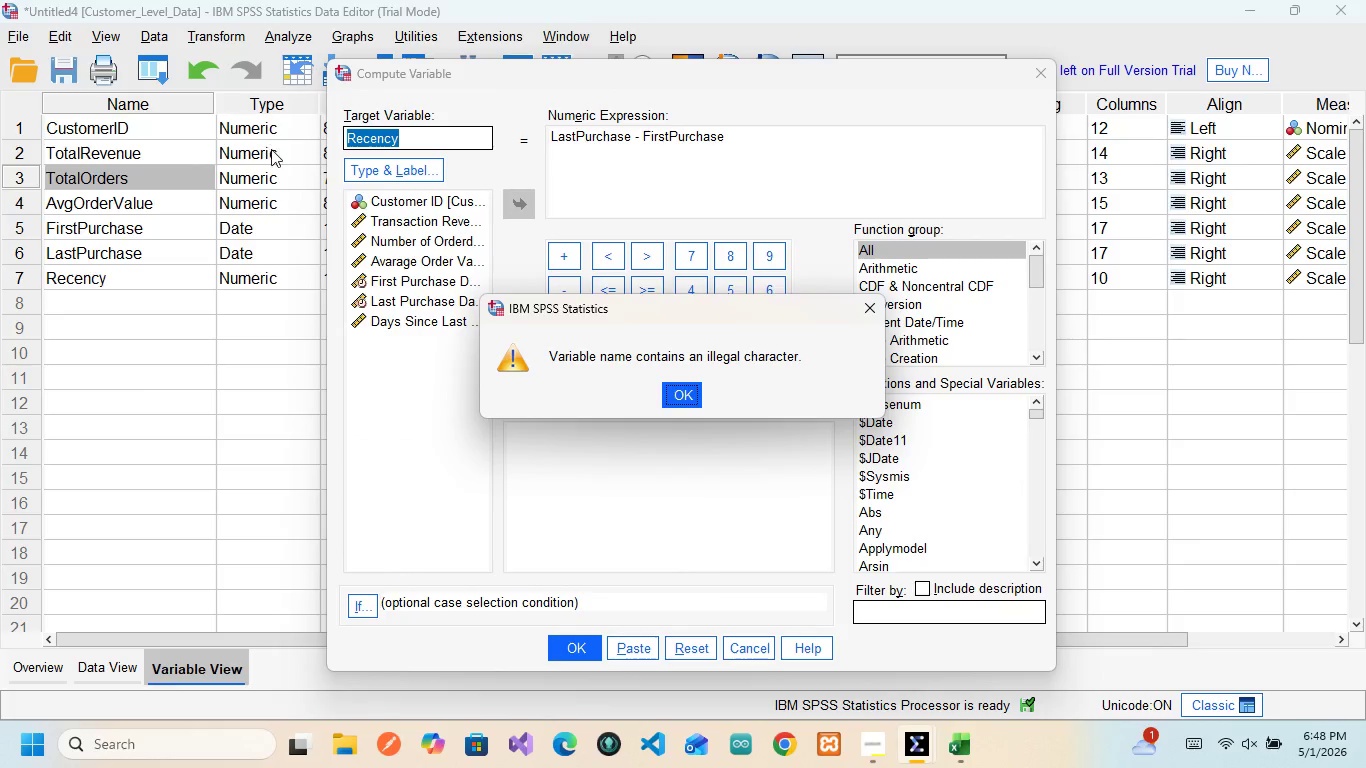 
wait(8.7)
 